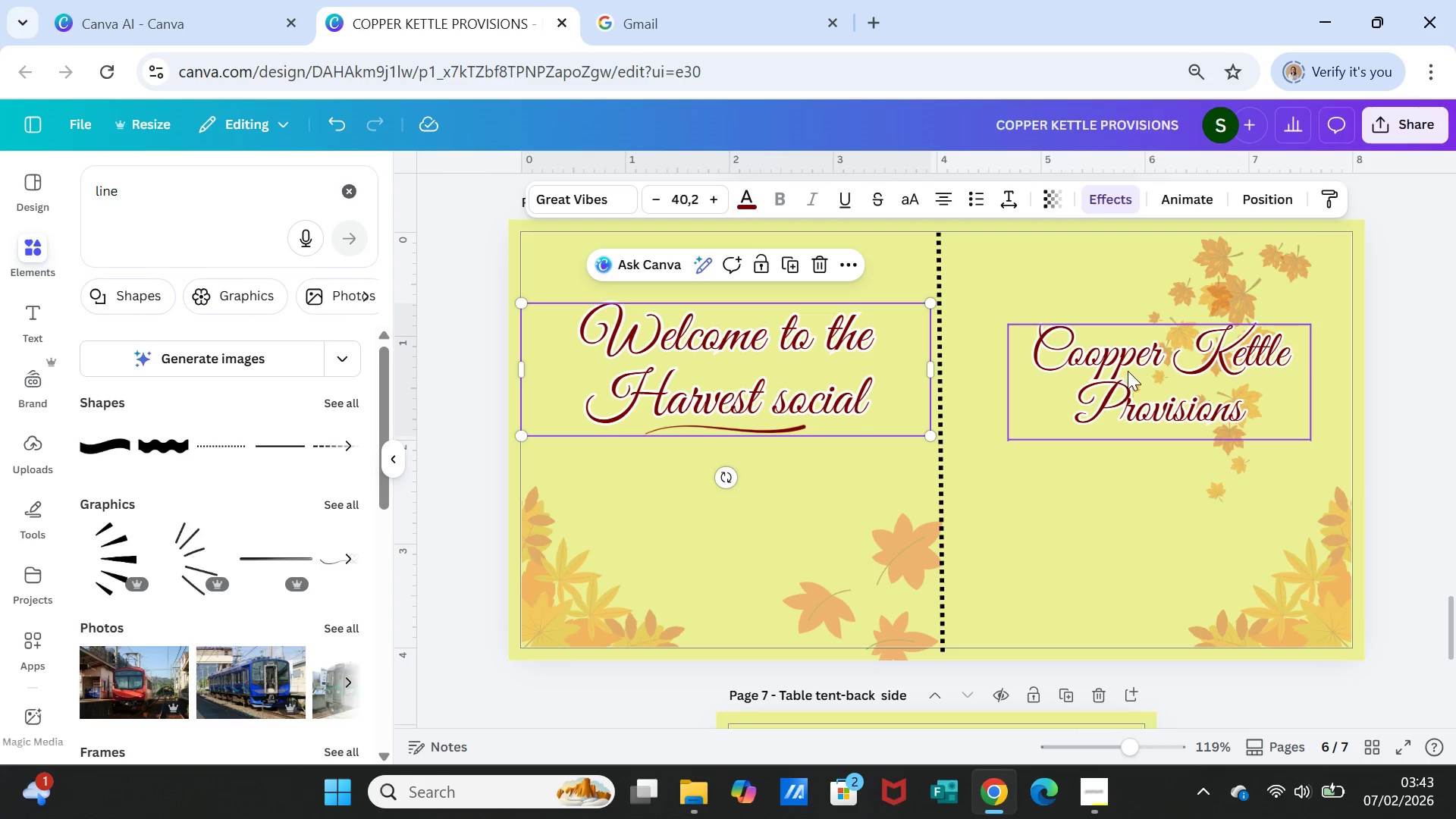 
left_click([1128, 371])
 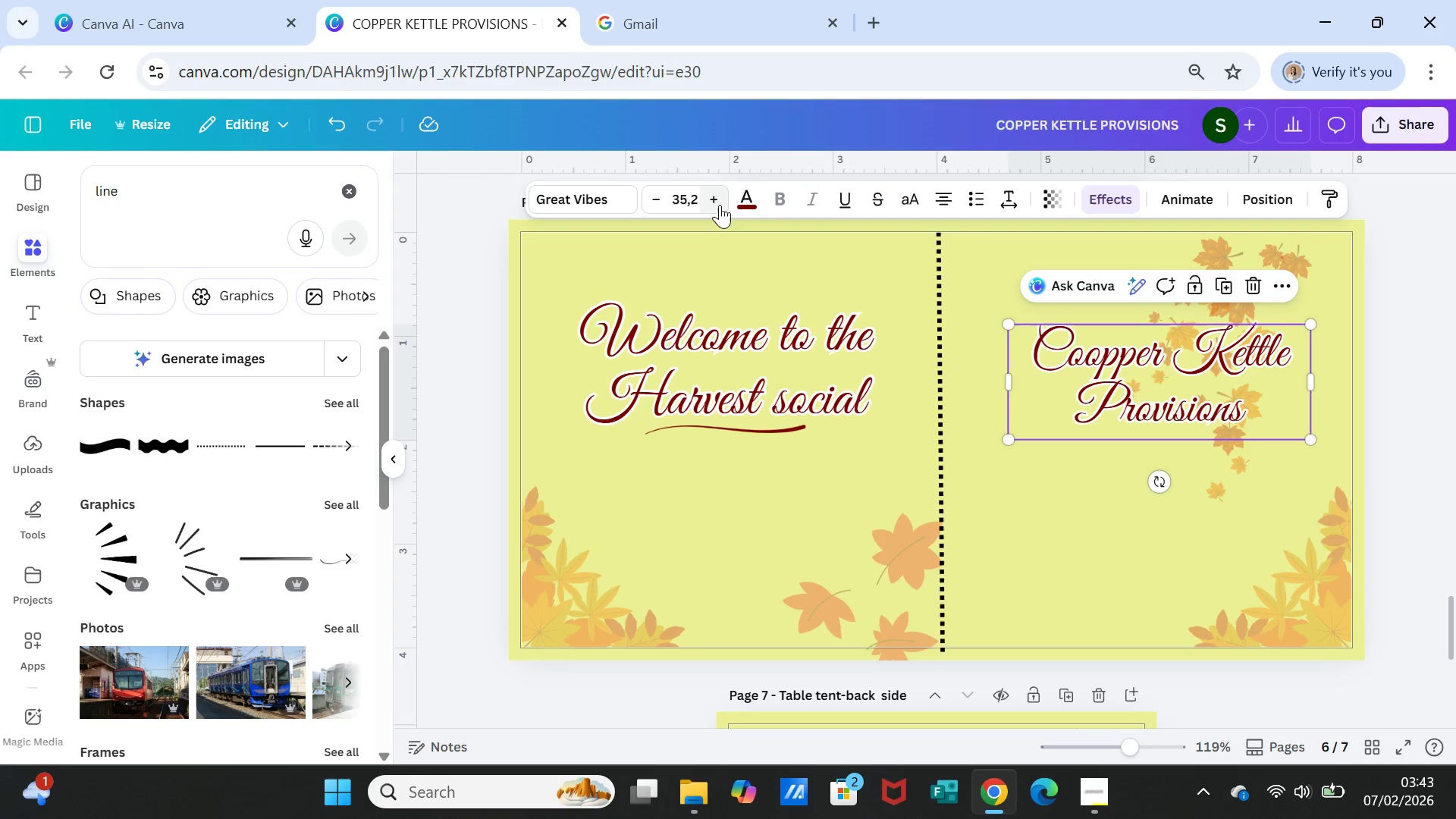 
double_click([718, 202])
 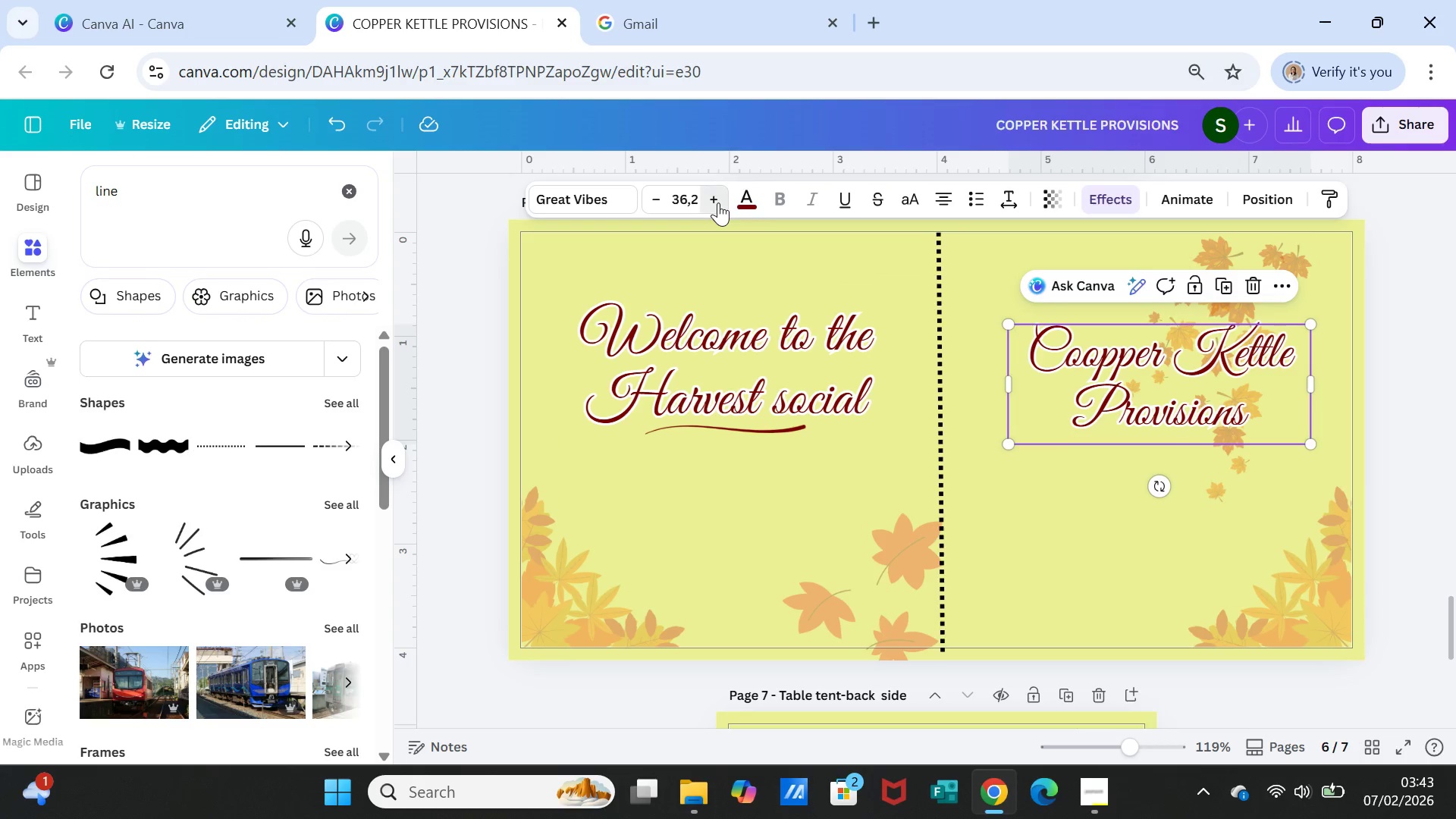 
triple_click([718, 202])
 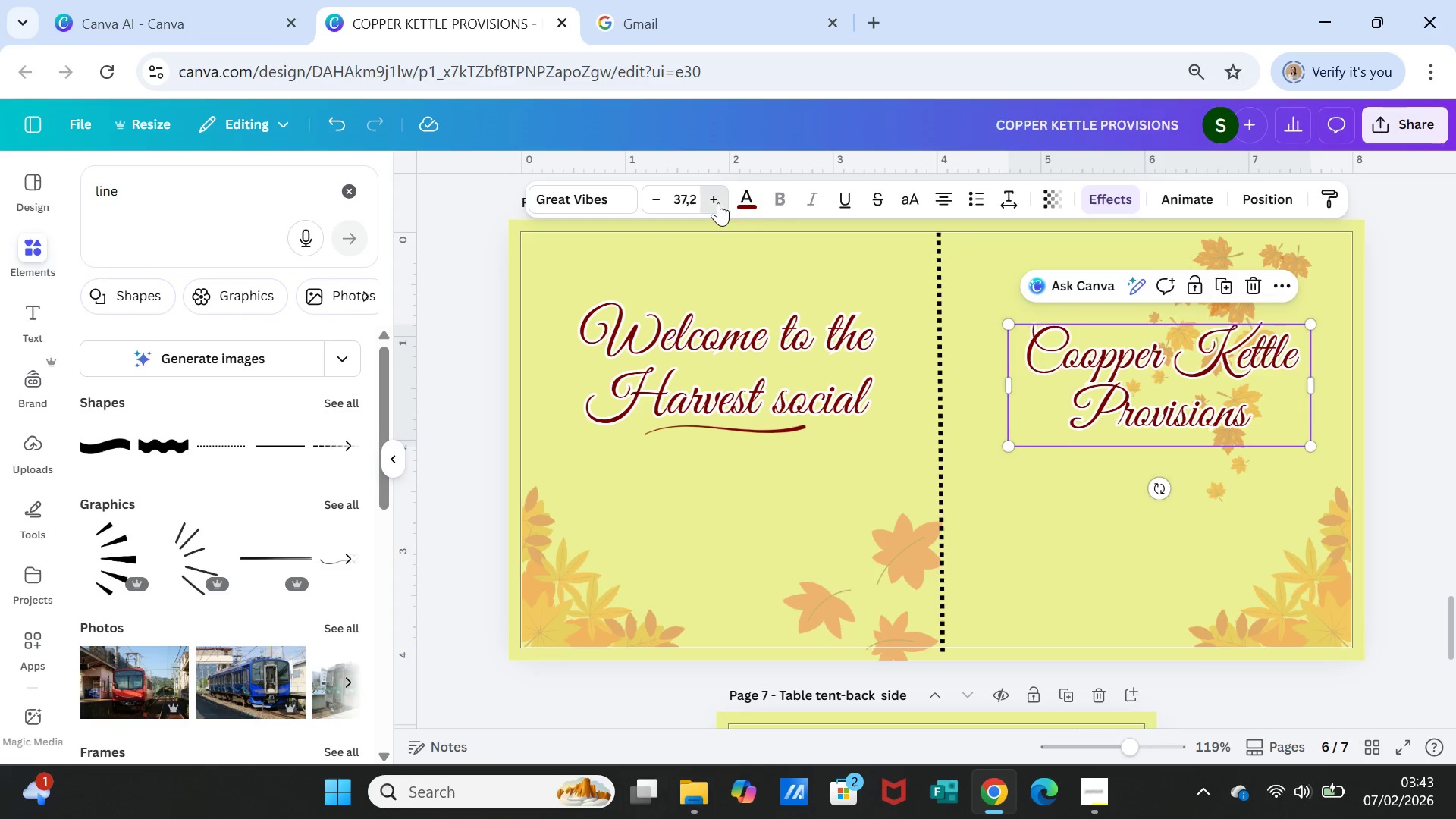 
triple_click([718, 202])
 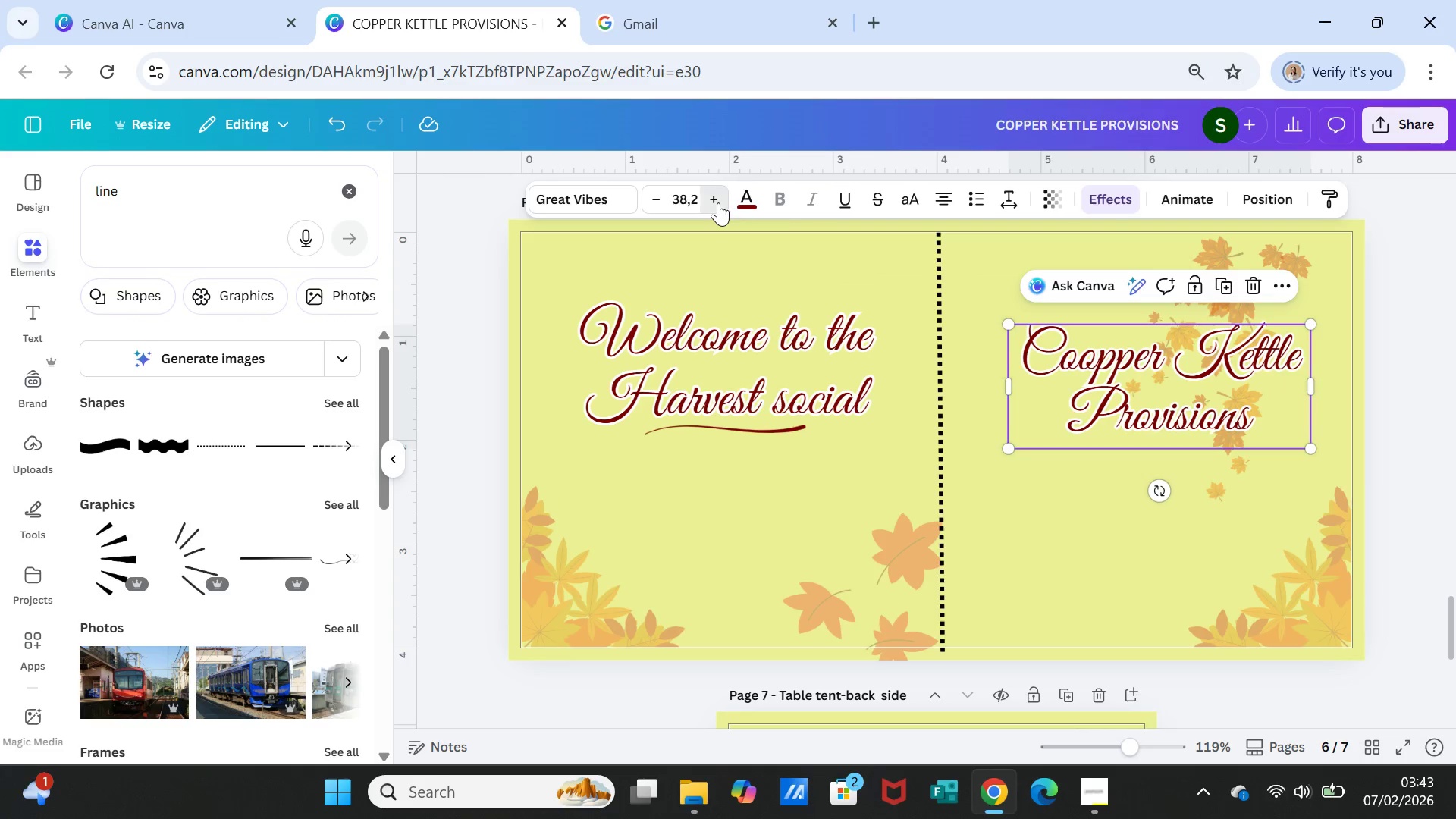 
triple_click([718, 202])
 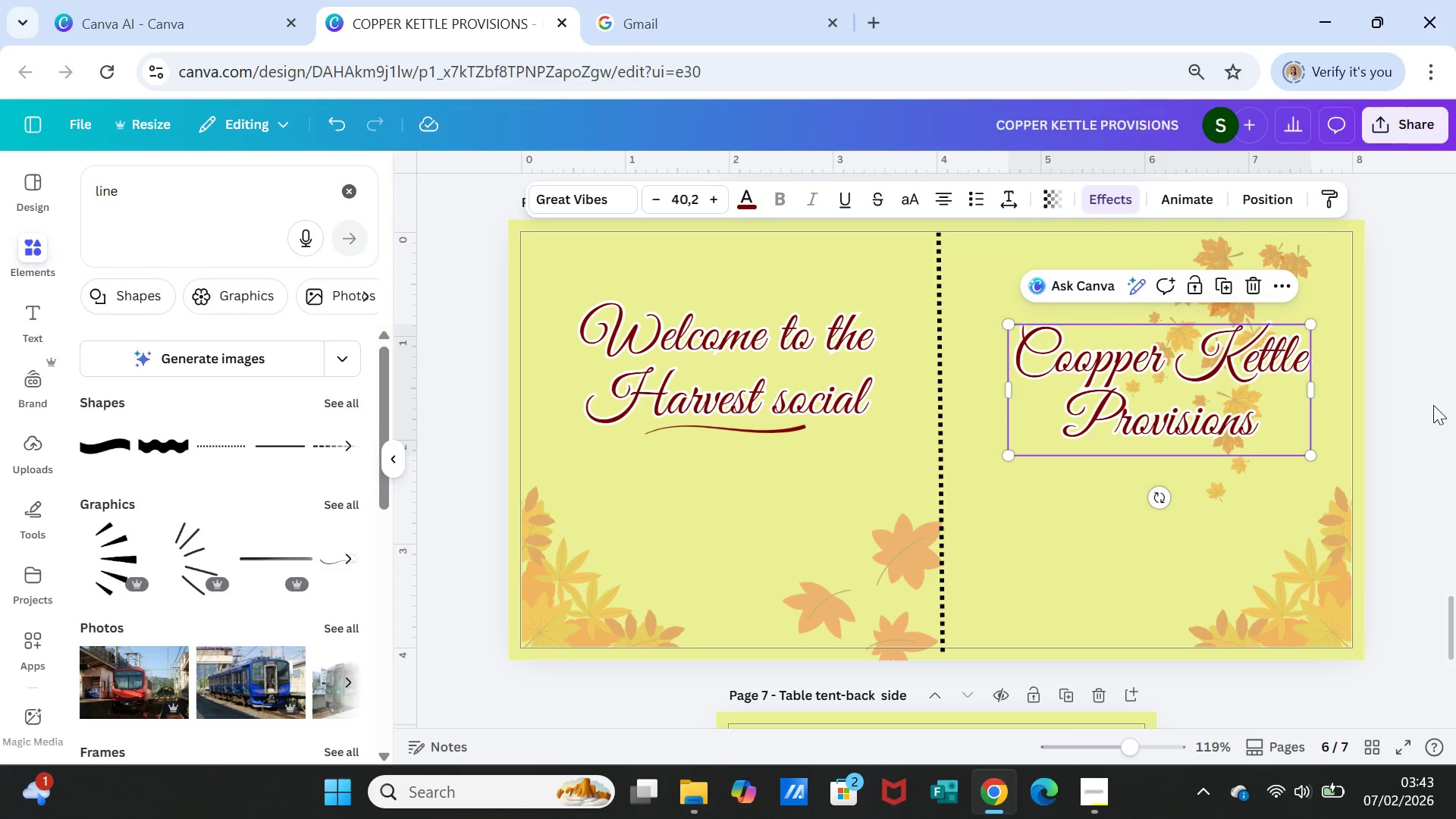 
left_click([1401, 367])
 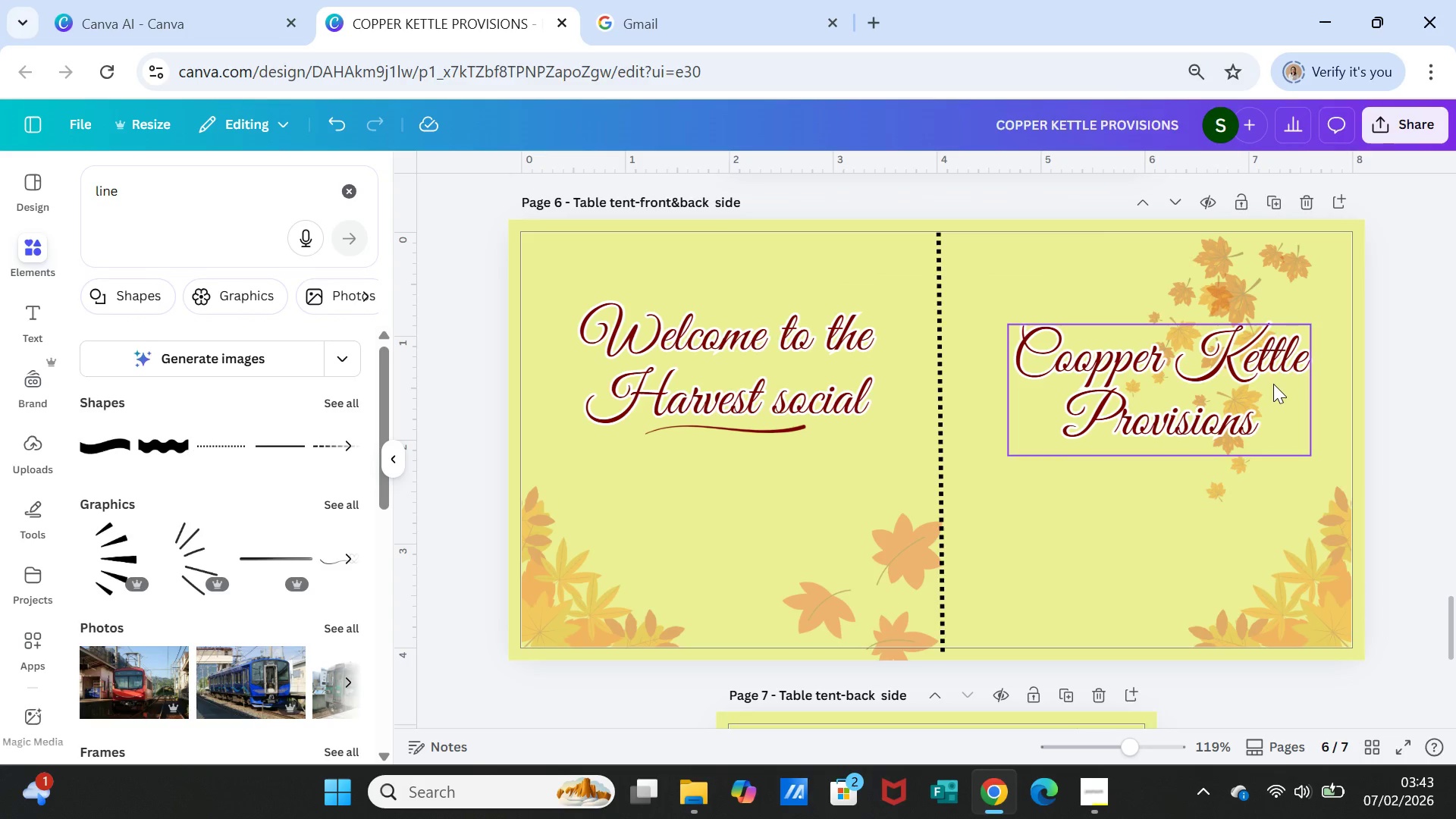 
left_click_drag(start_coordinate=[1273, 384], to_coordinate=[1265, 368])
 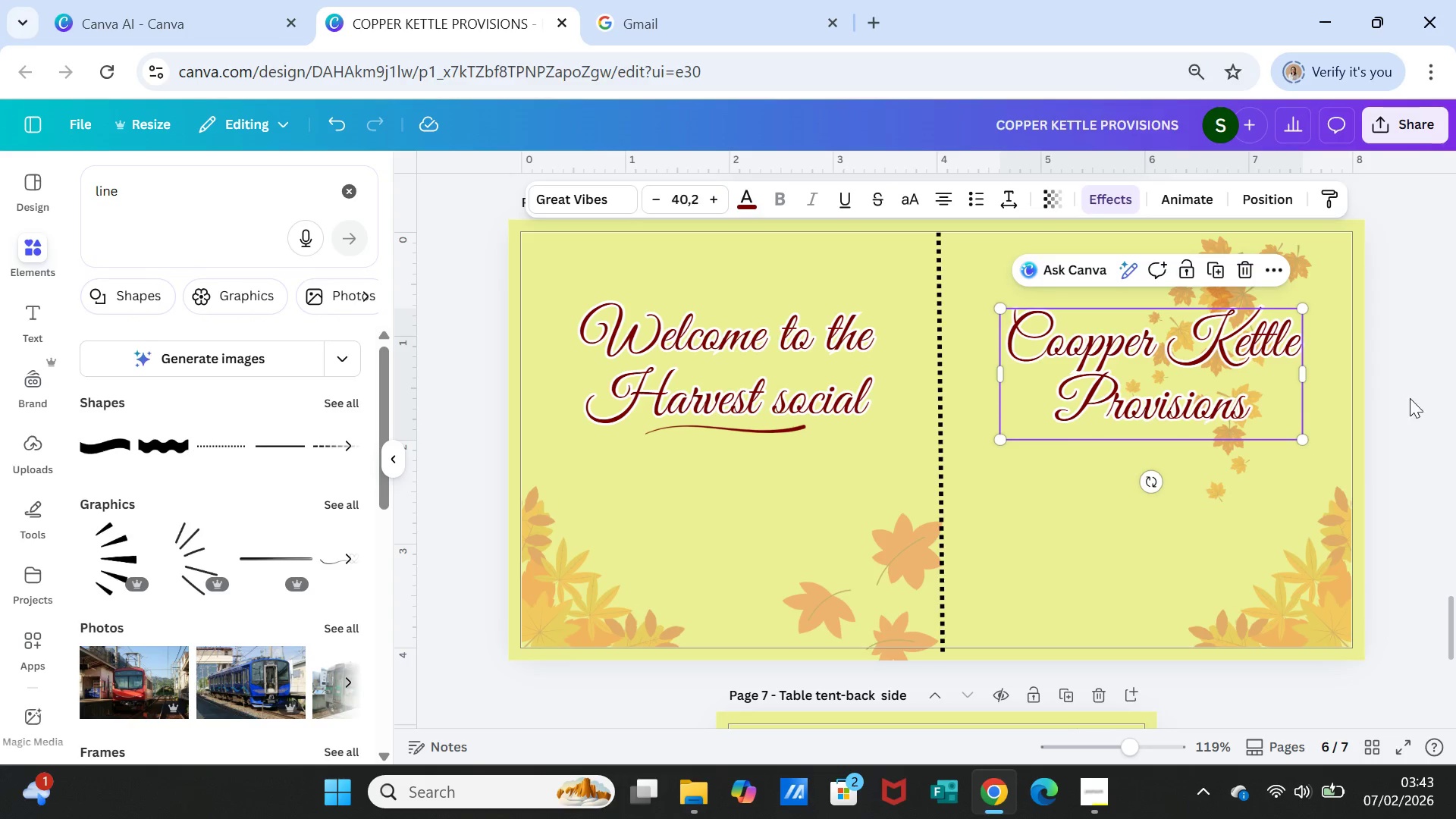 
left_click([1410, 398])
 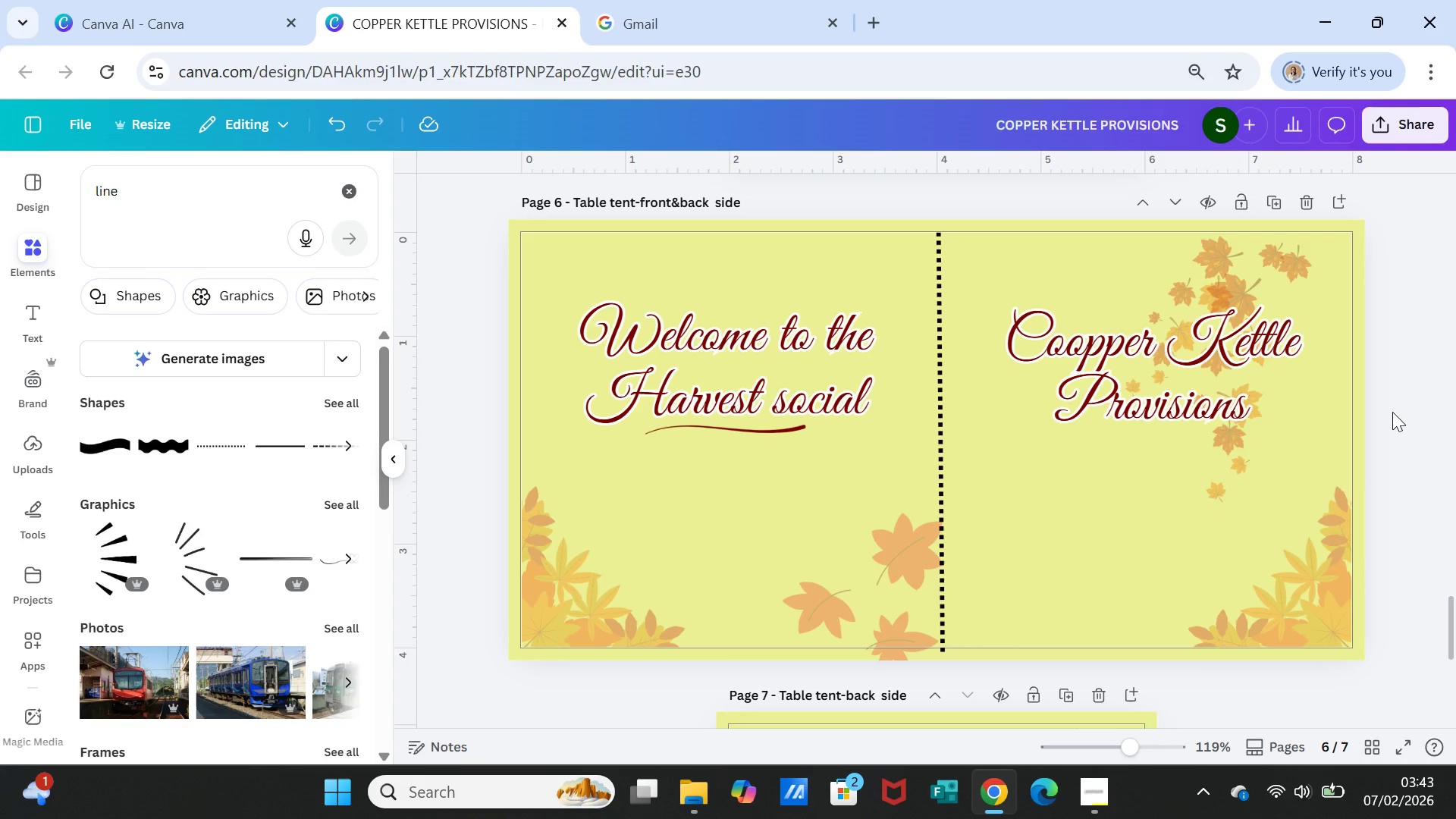 
wait(12.67)
 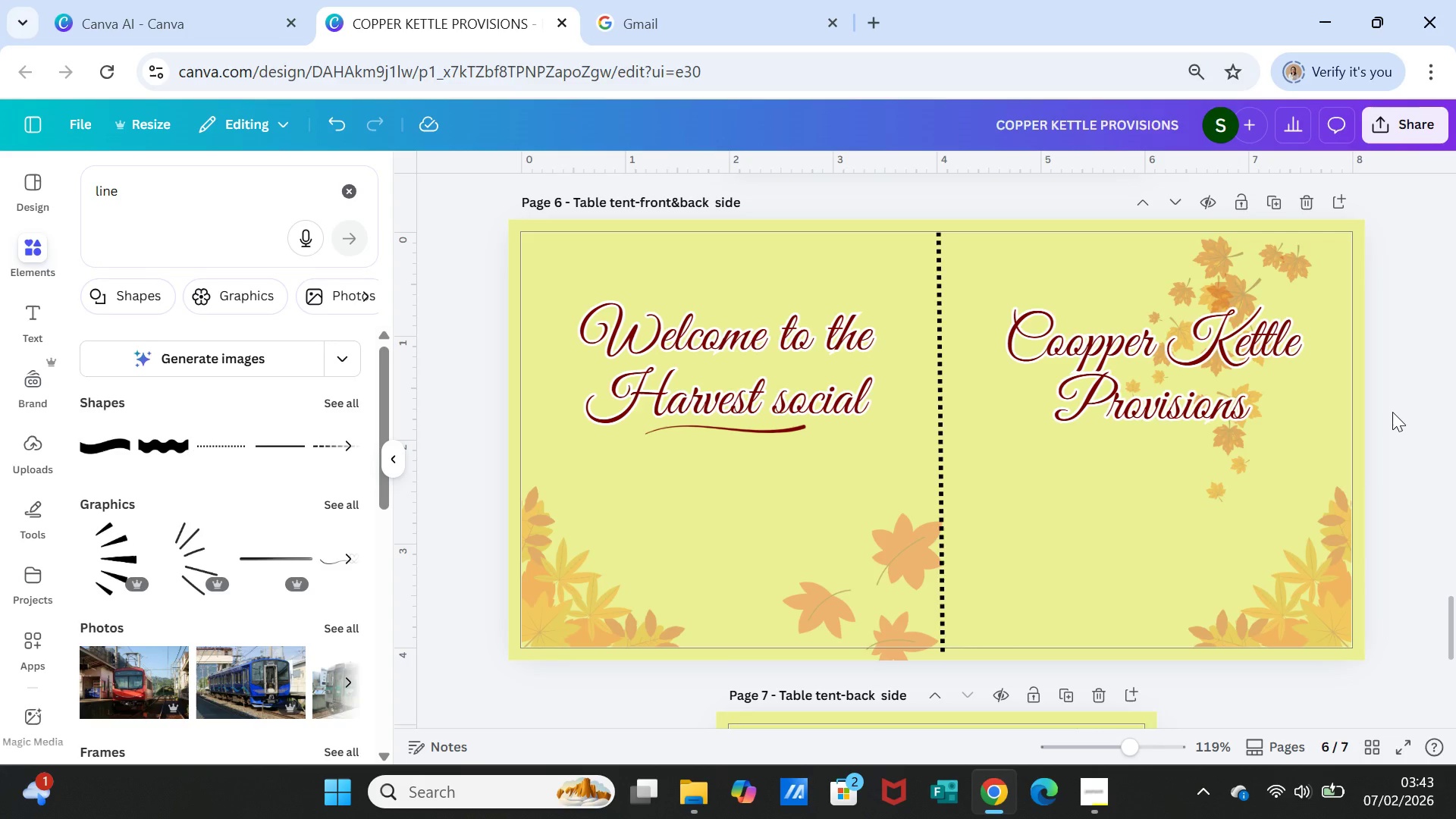 
left_click_drag(start_coordinate=[912, 568], to_coordinate=[916, 571])
 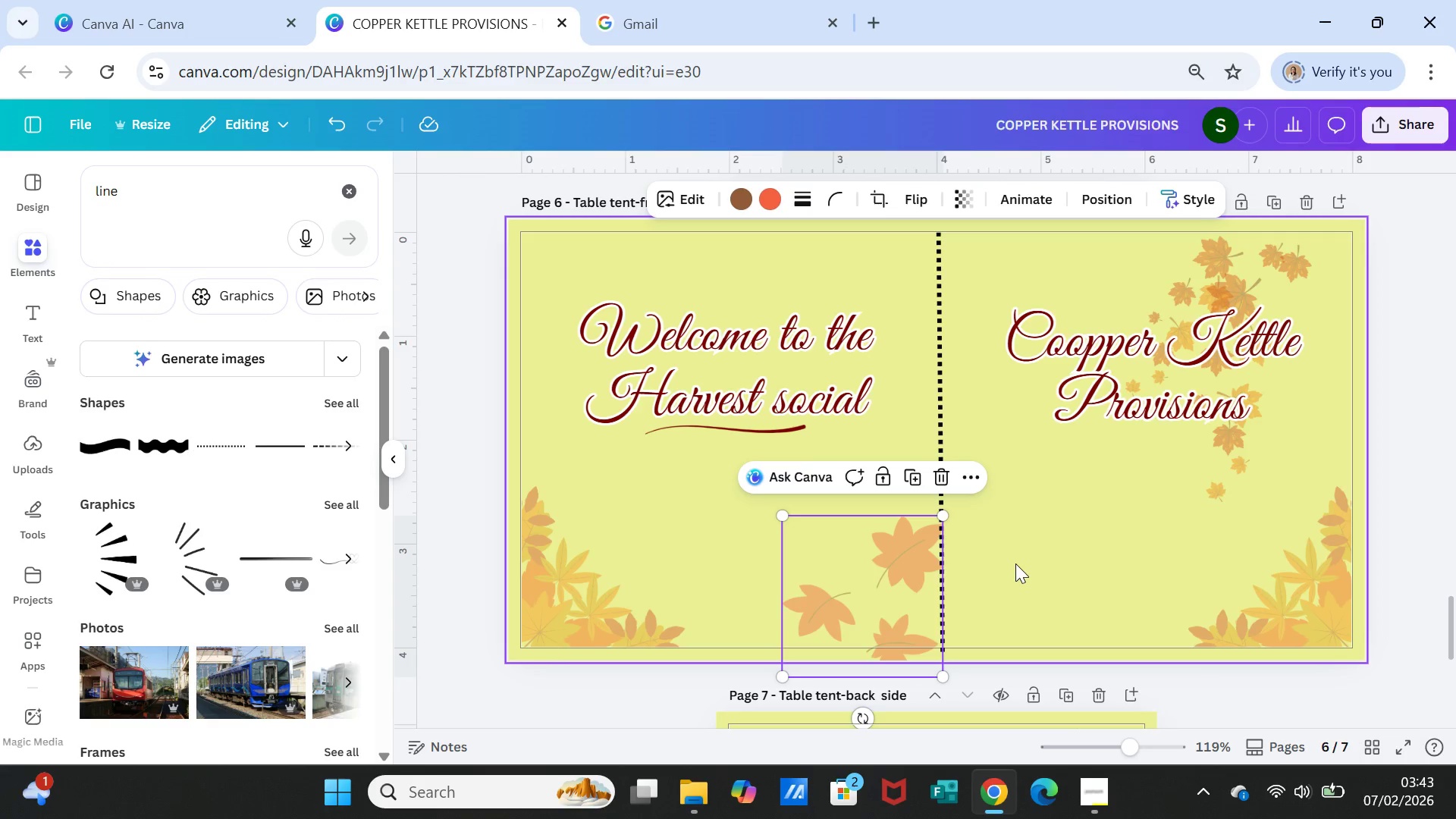 
left_click([1015, 563])
 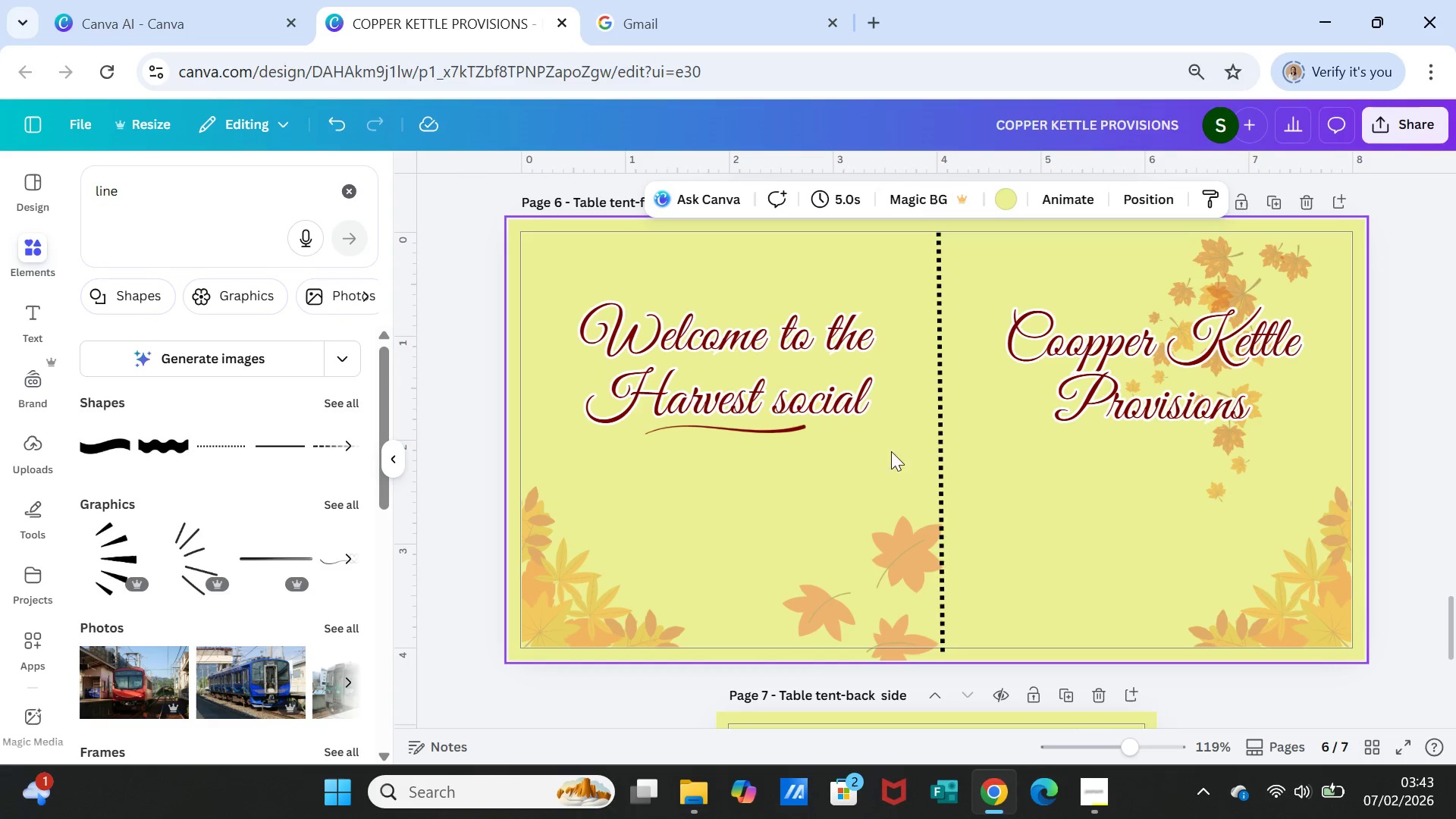 
left_click([937, 404])
 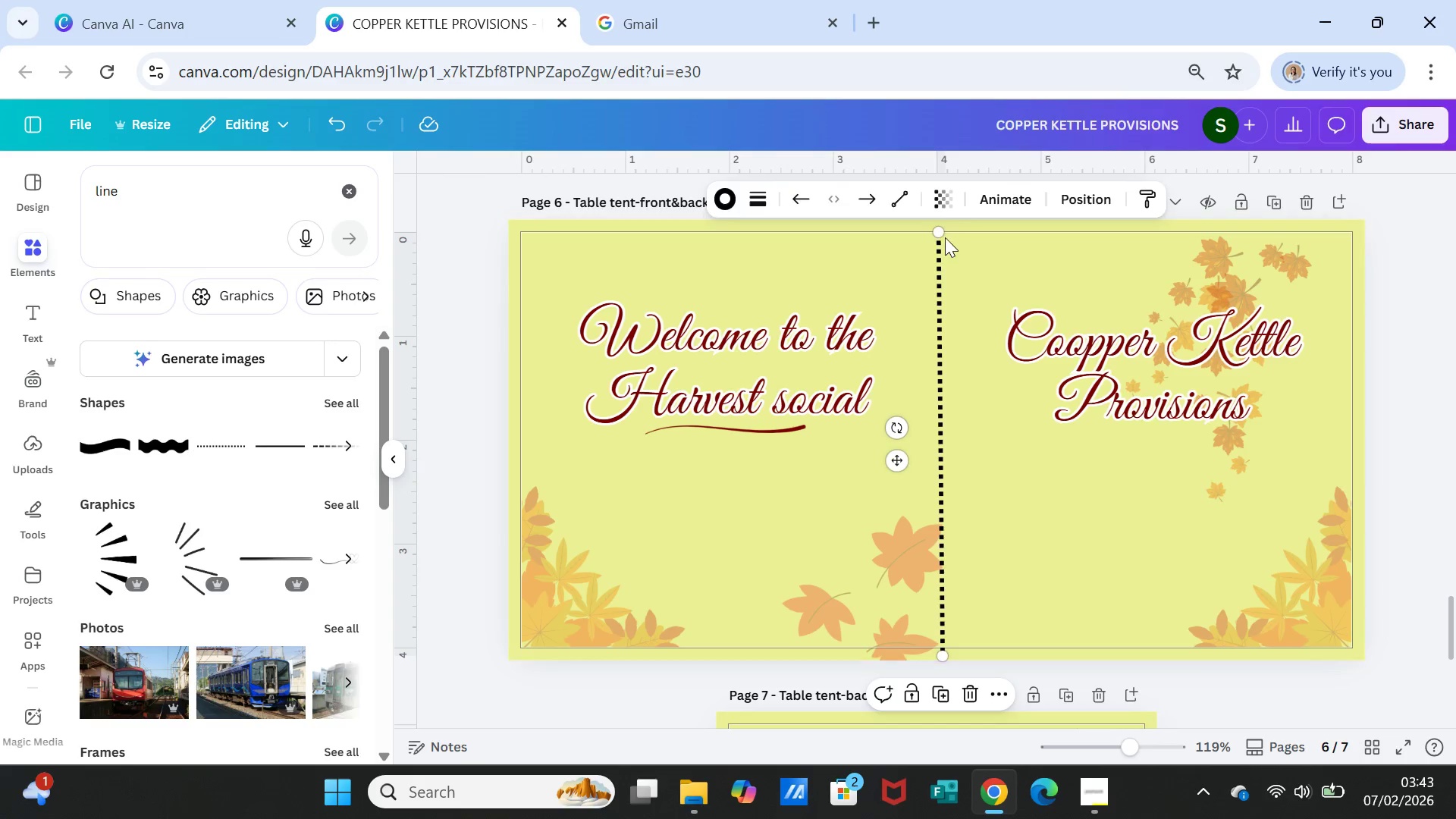 
left_click_drag(start_coordinate=[940, 234], to_coordinate=[938, 218])
 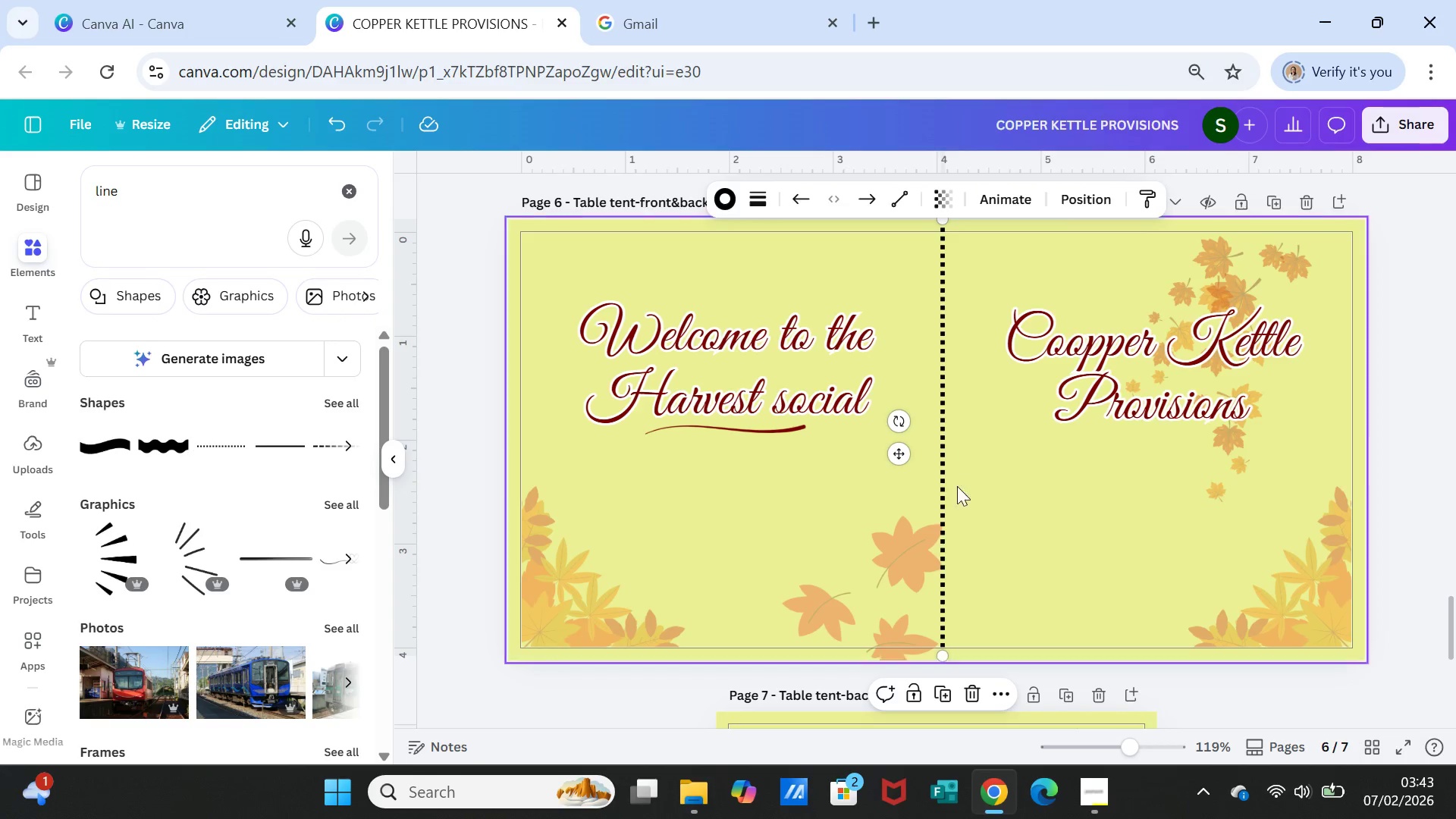 
scroll: coordinate [952, 504], scroll_direction: down, amount: 3.0
 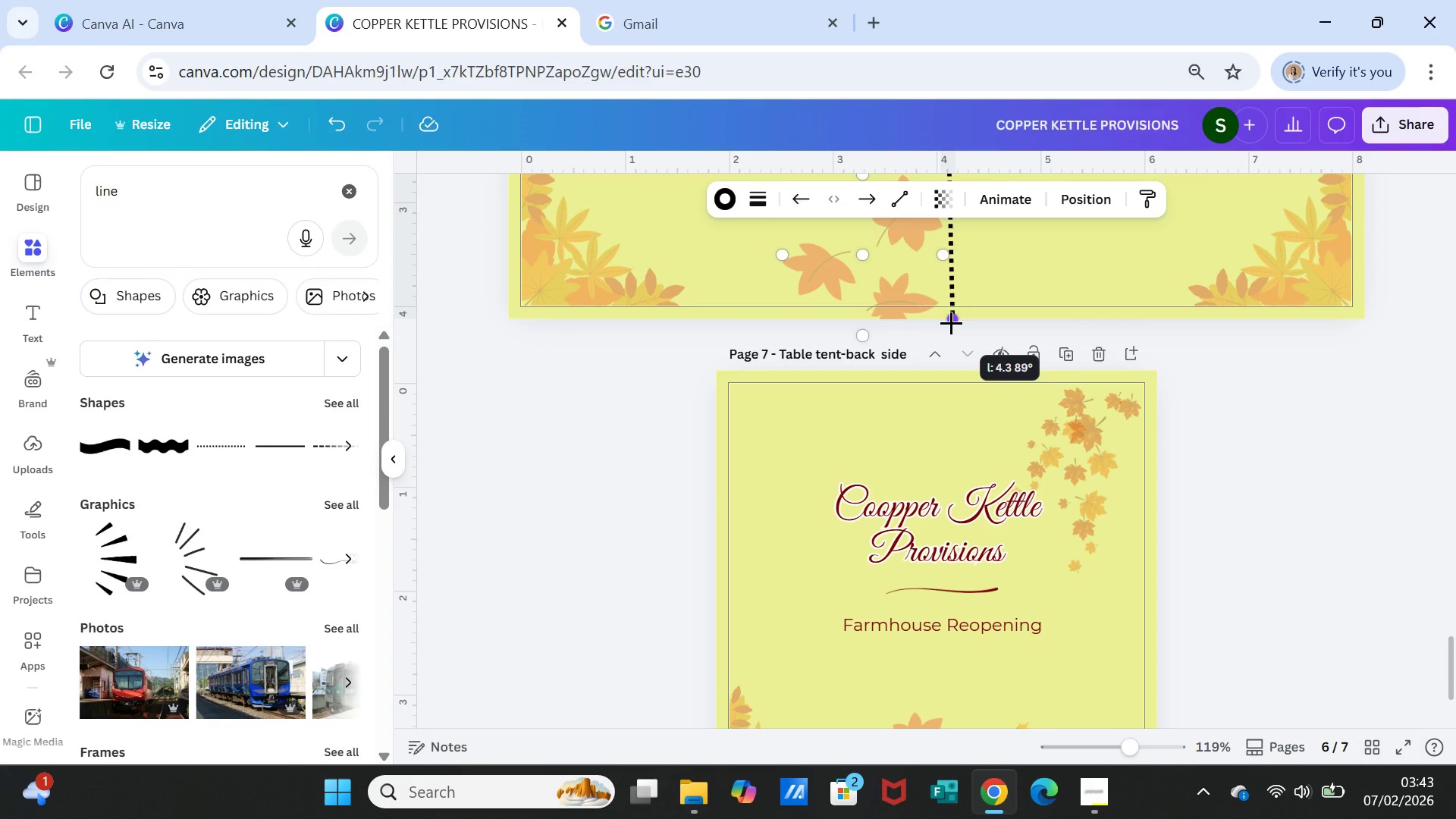 
wait(8.31)
 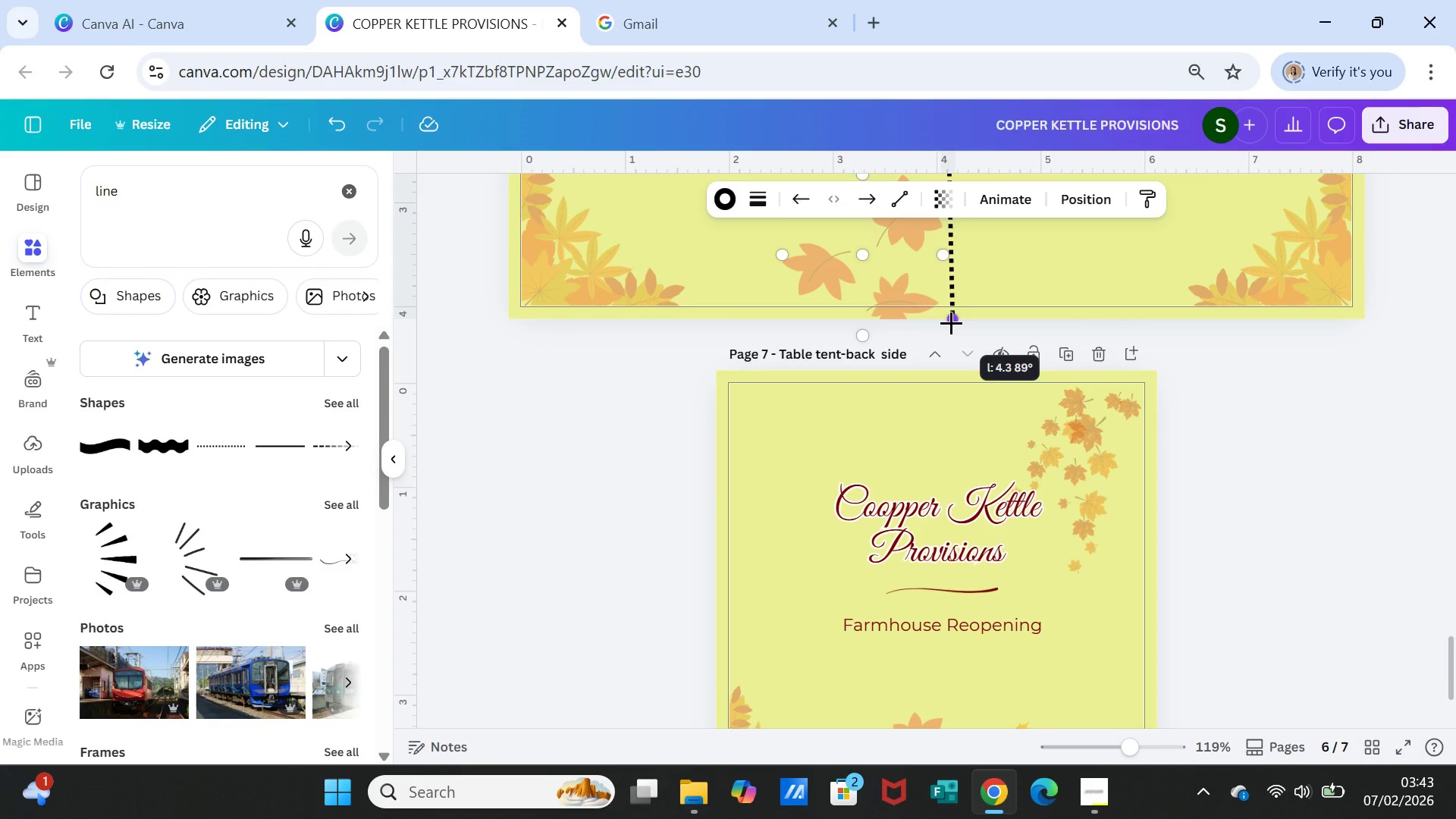 
left_click([1257, 449])
 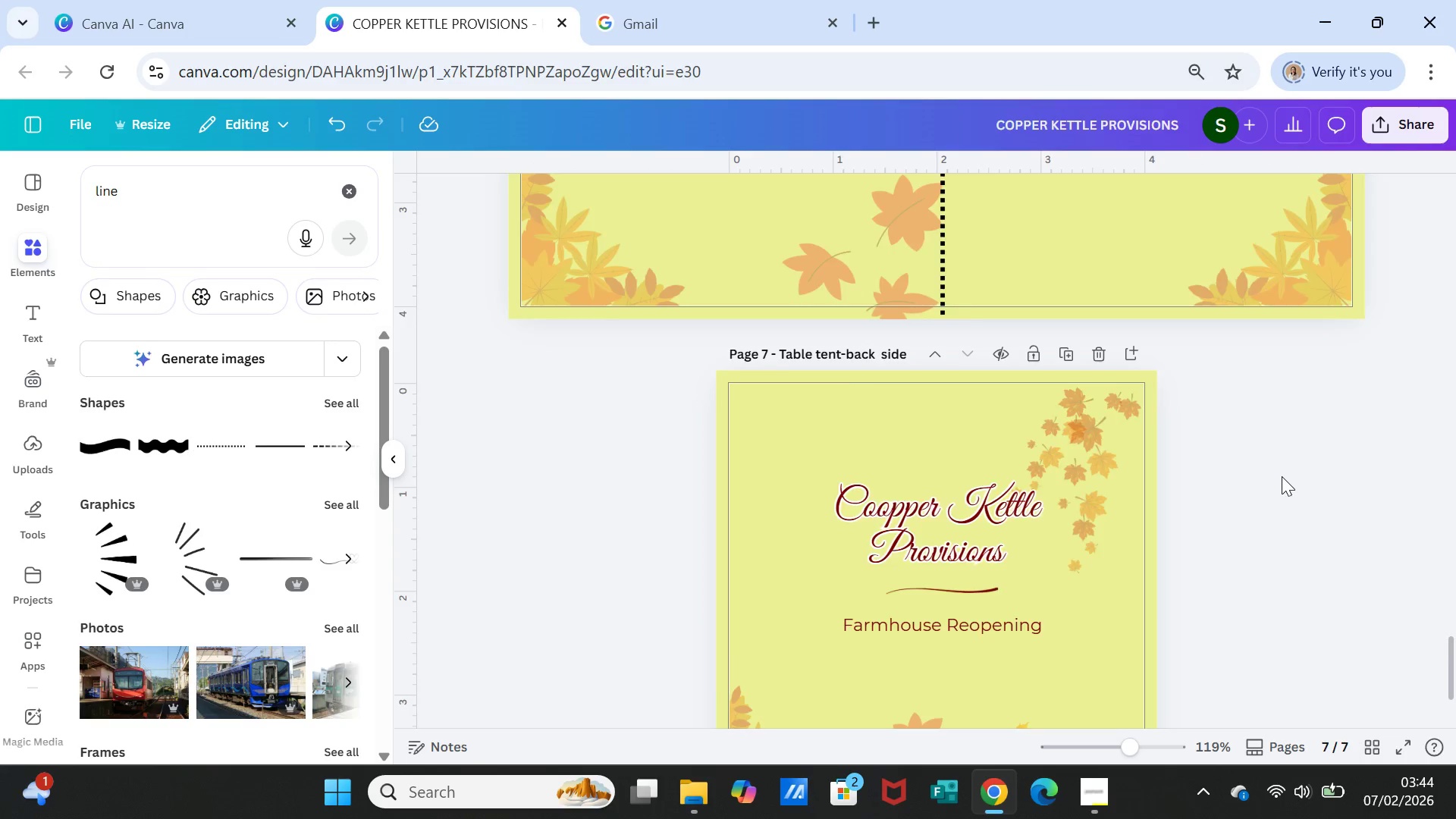 
scroll: coordinate [1281, 475], scroll_direction: down, amount: 4.0
 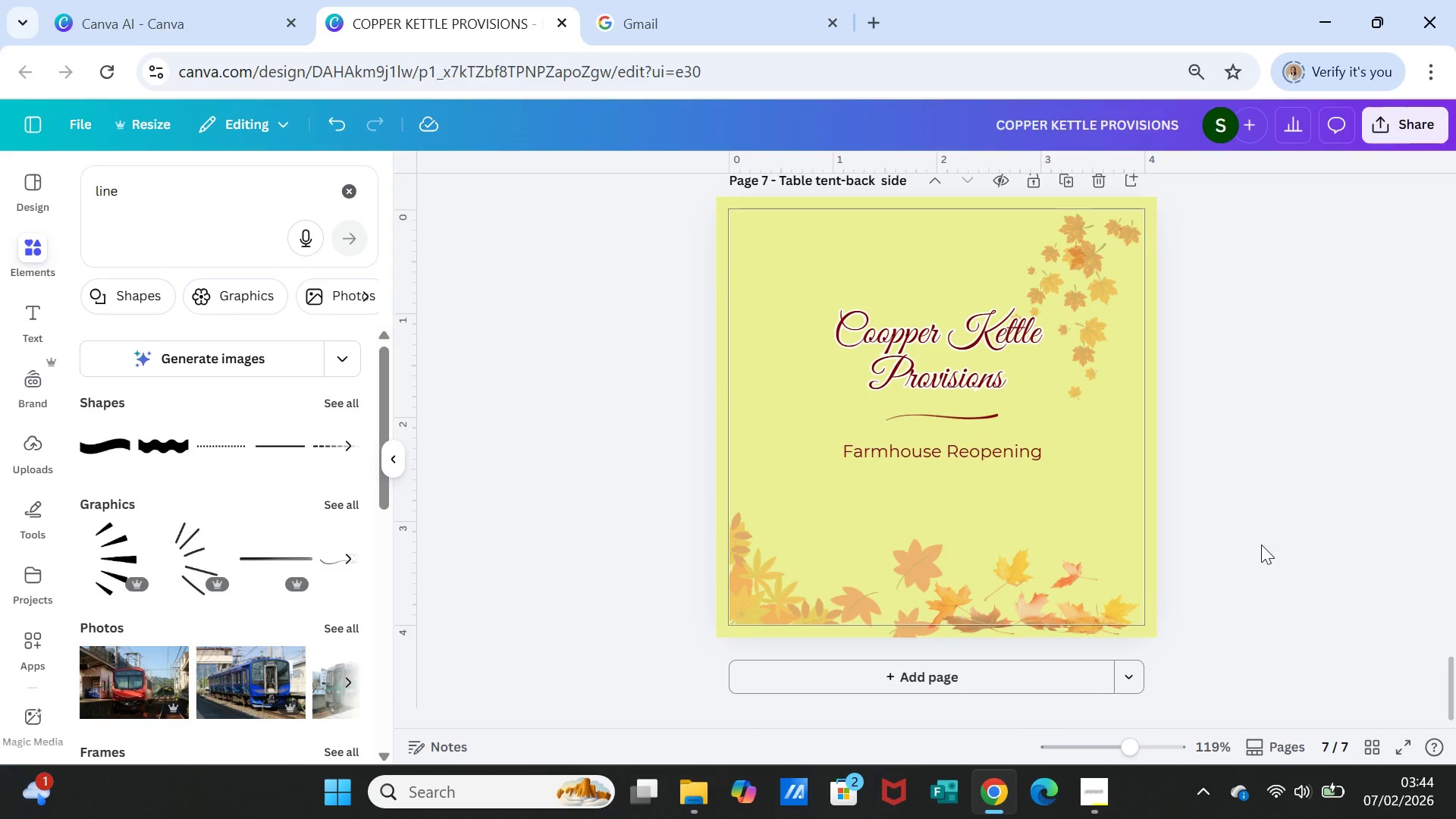 
wait(9.2)
 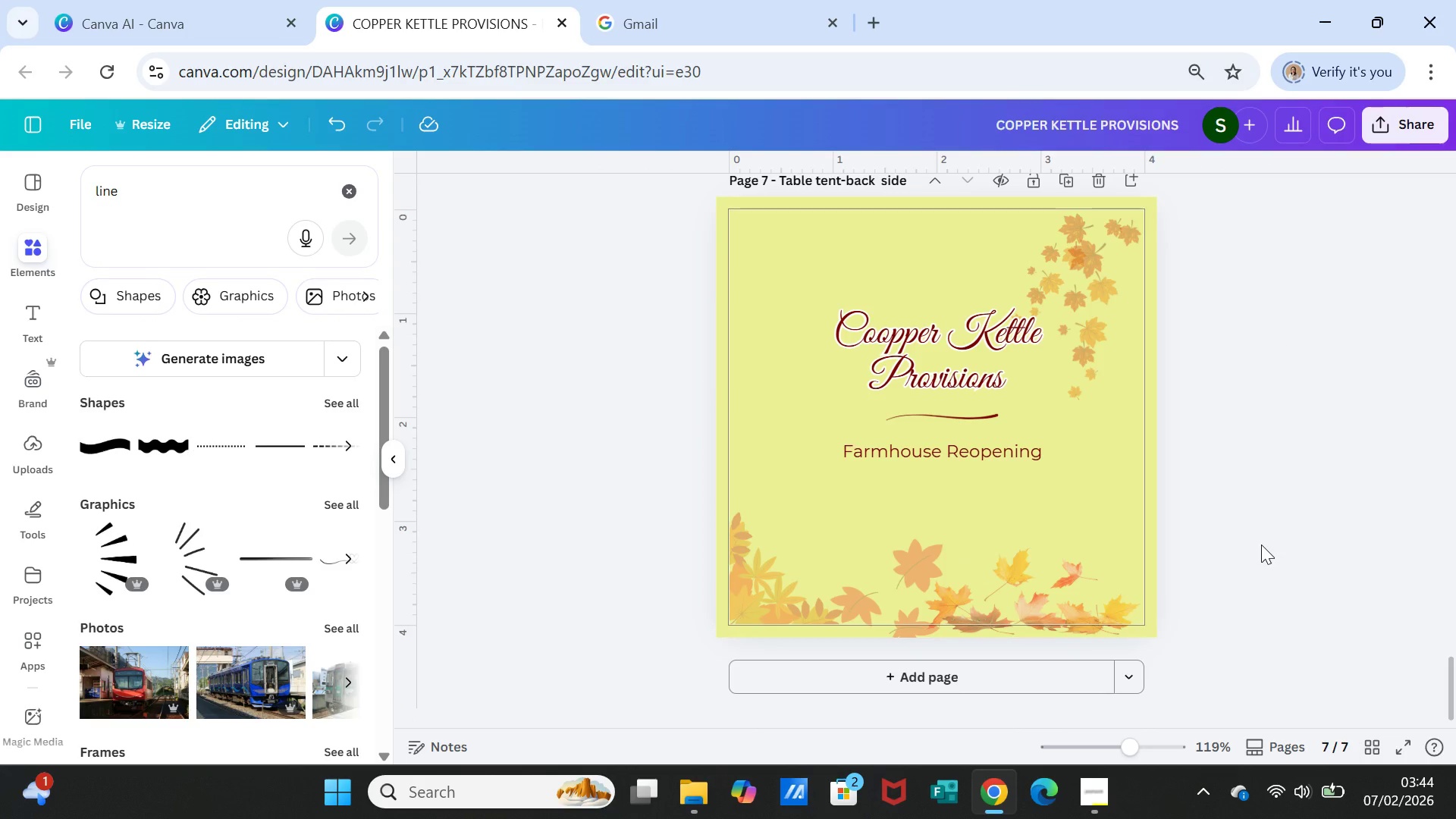 
scroll: coordinate [1226, 391], scroll_direction: up, amount: 8.0
 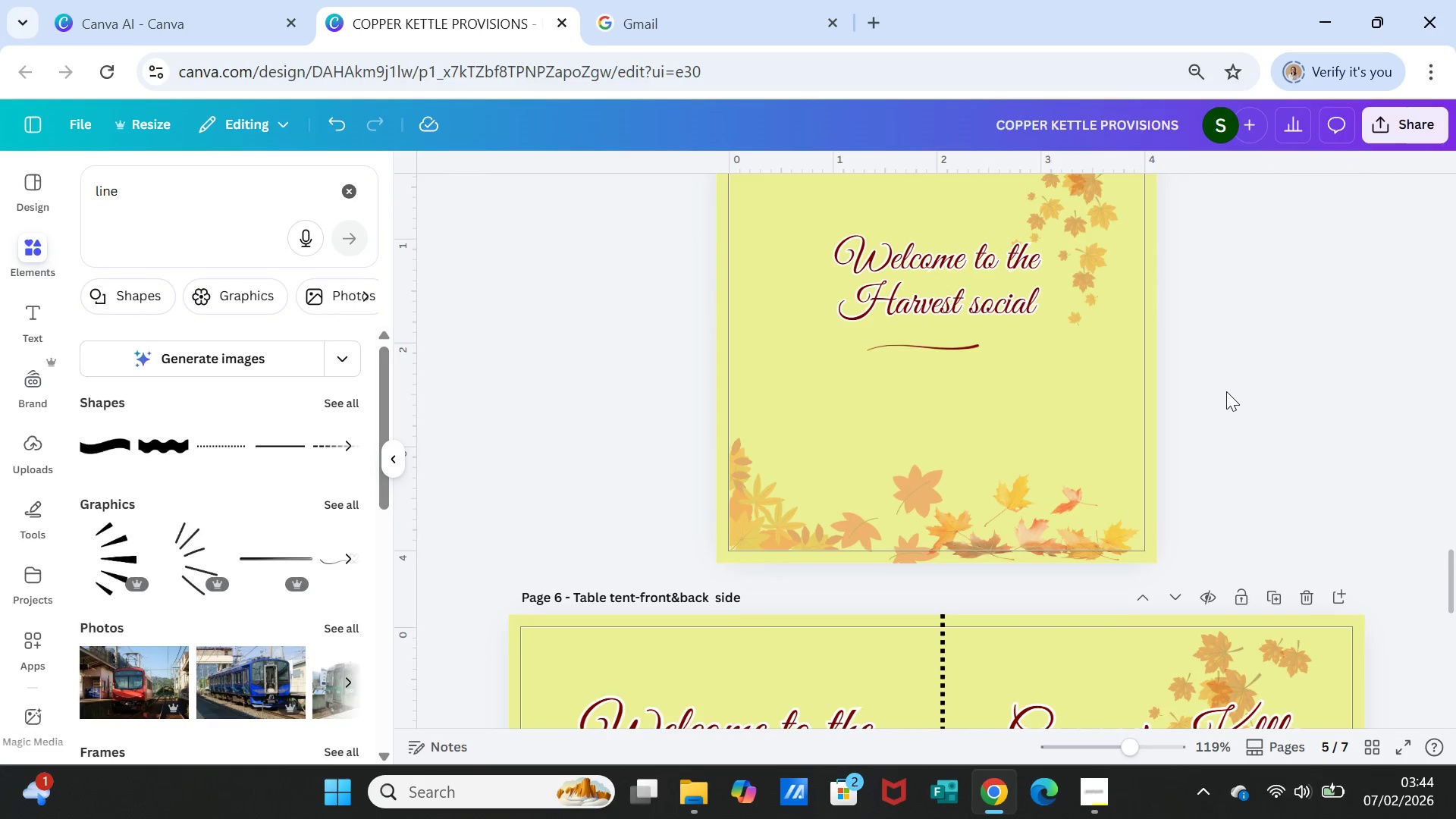 
scroll: coordinate [1226, 391], scroll_direction: down, amount: 6.0
 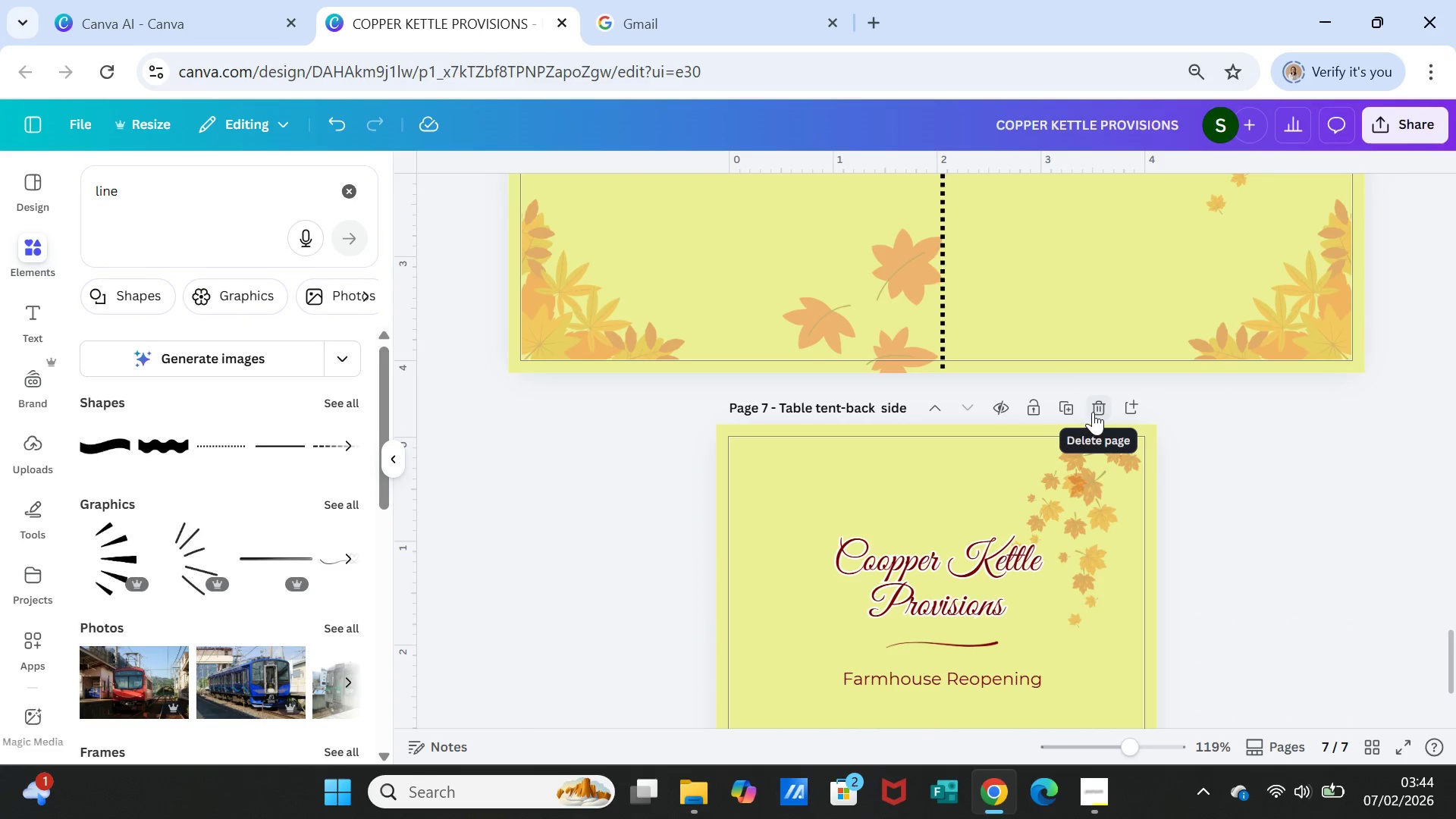 
left_click([1095, 410])
 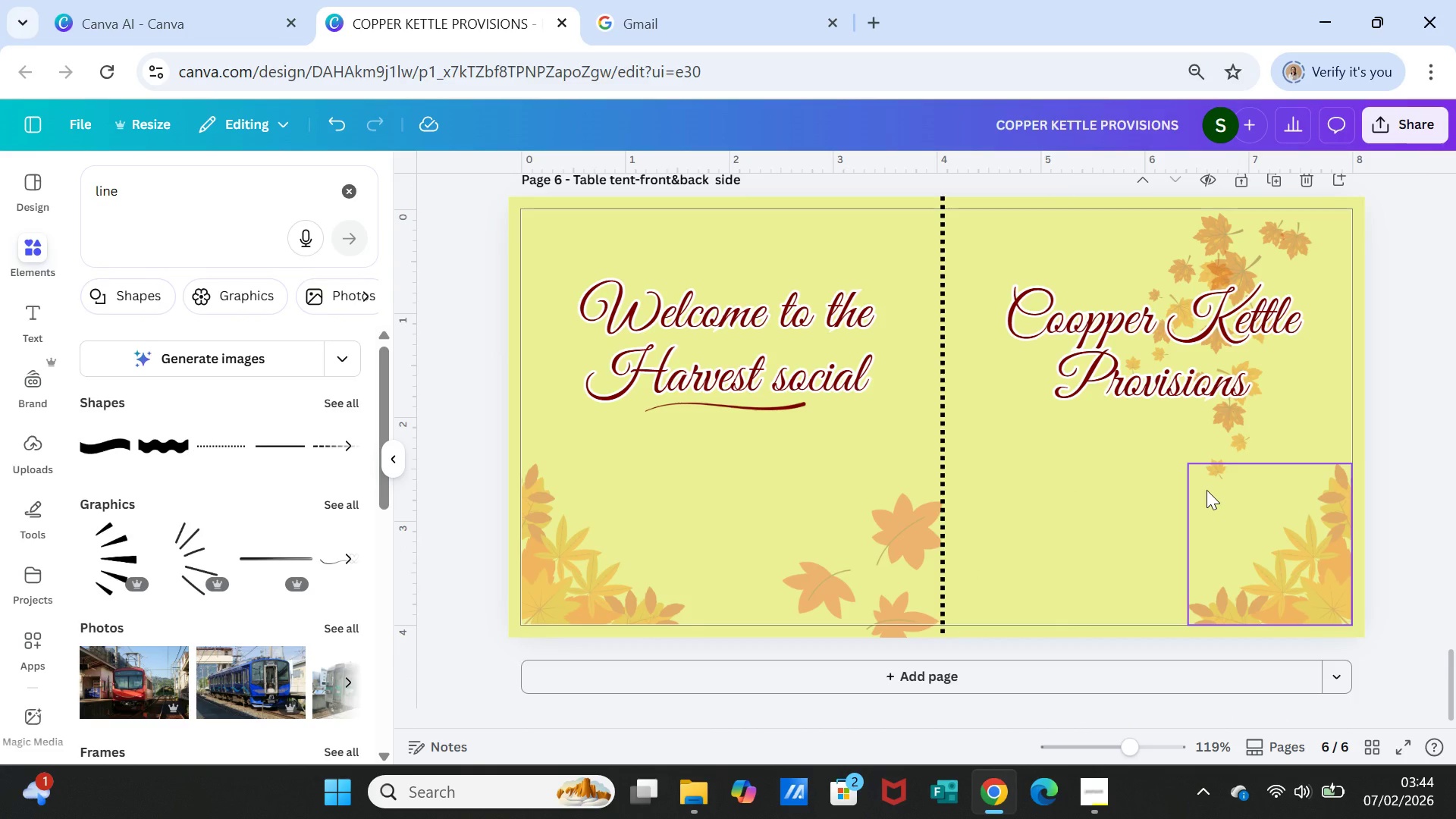 
scroll: coordinate [1372, 382], scroll_direction: up, amount: 5.0
 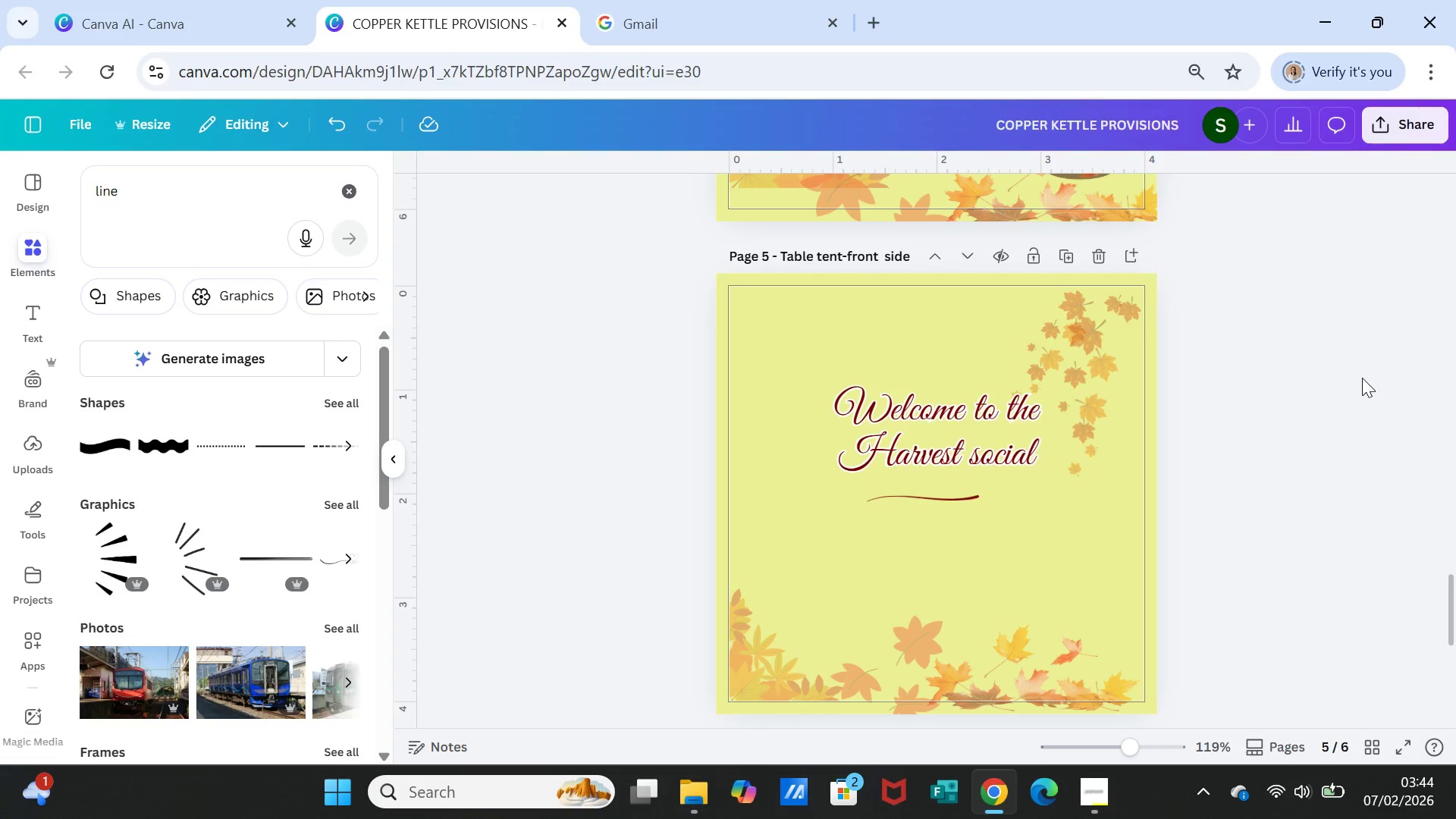 
scroll: coordinate [1352, 386], scroll_direction: down, amount: 4.0
 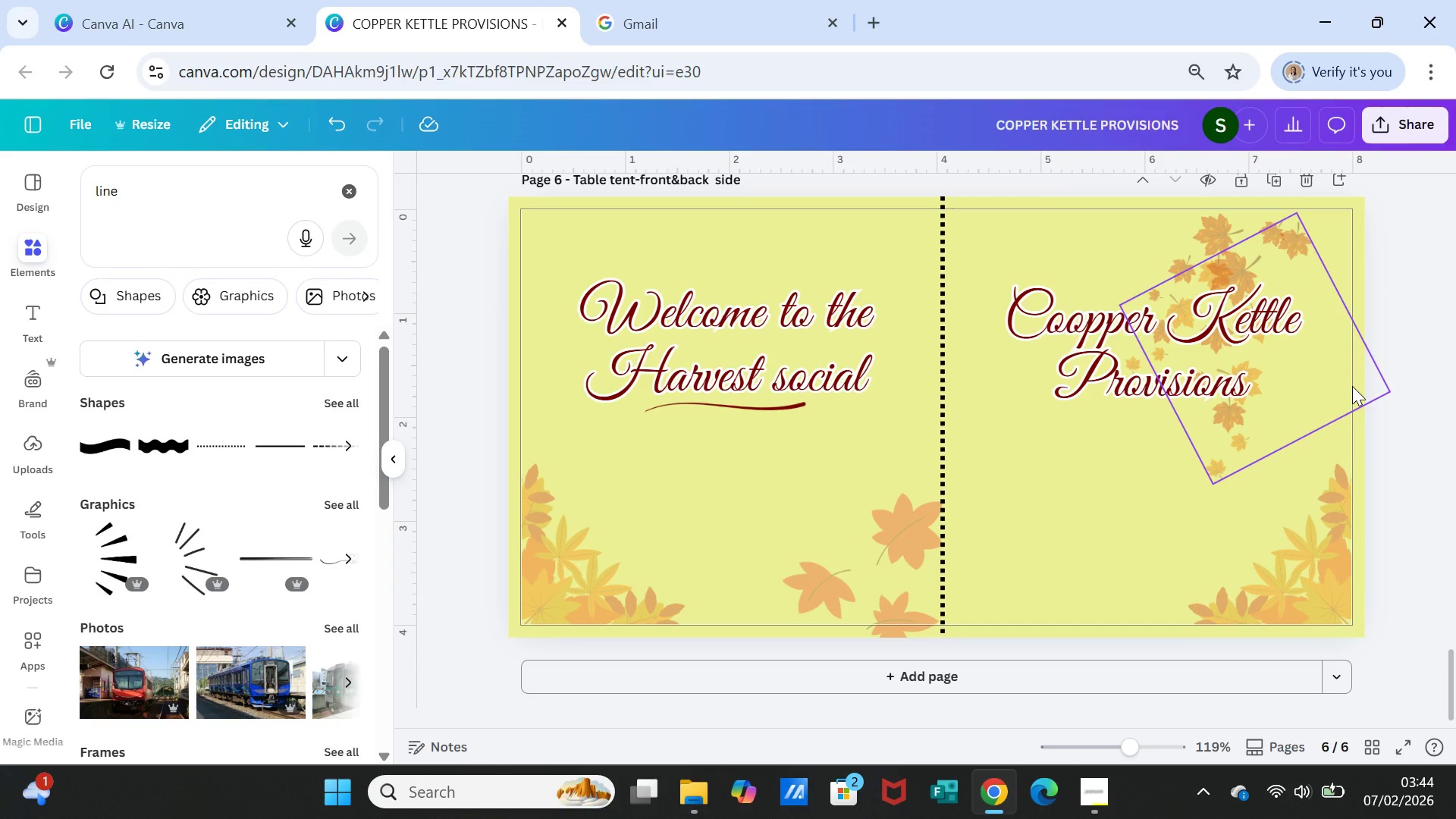 
scroll: coordinate [1164, 381], scroll_direction: up, amount: 6.0
 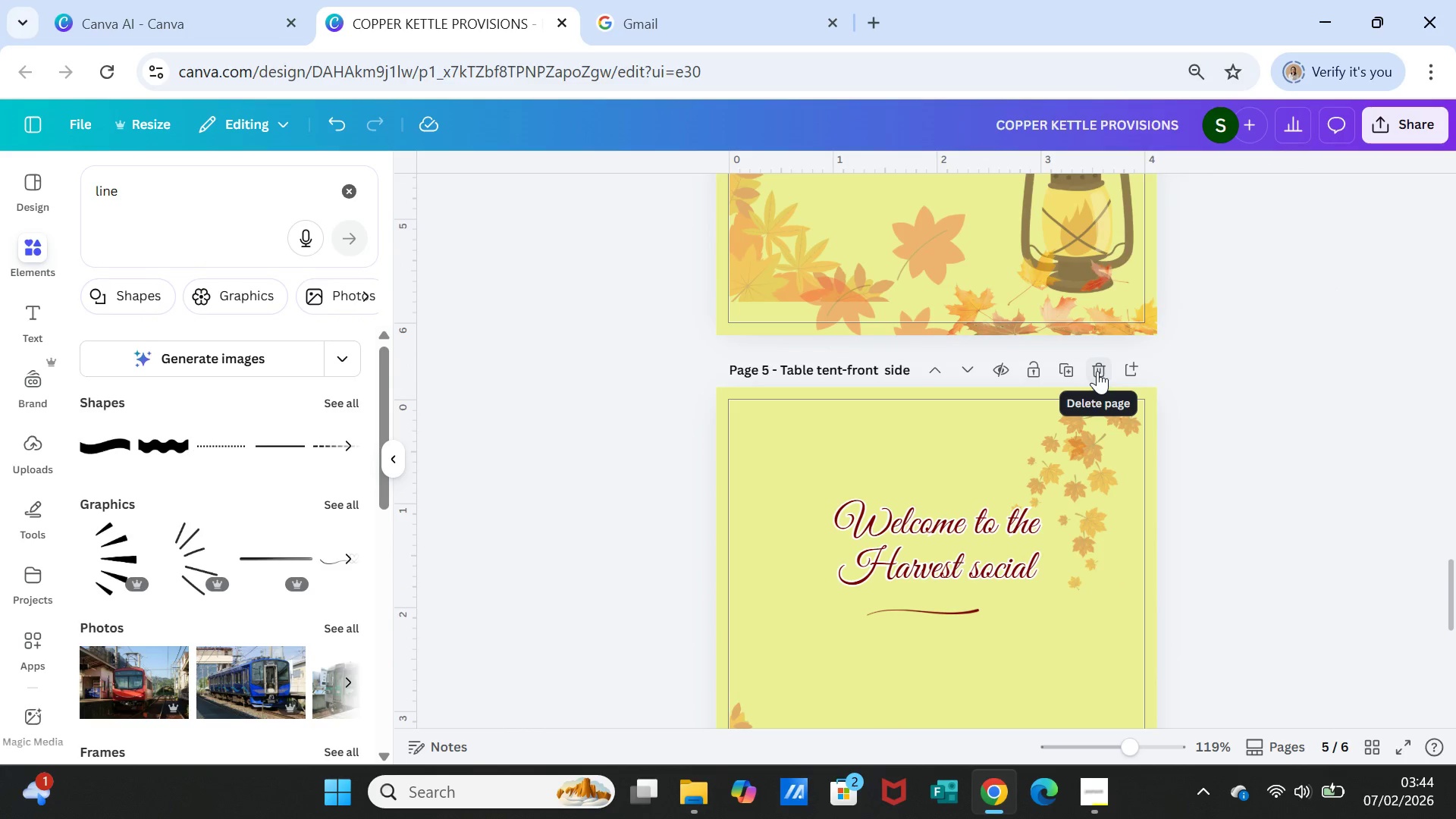 
left_click([1097, 371])
 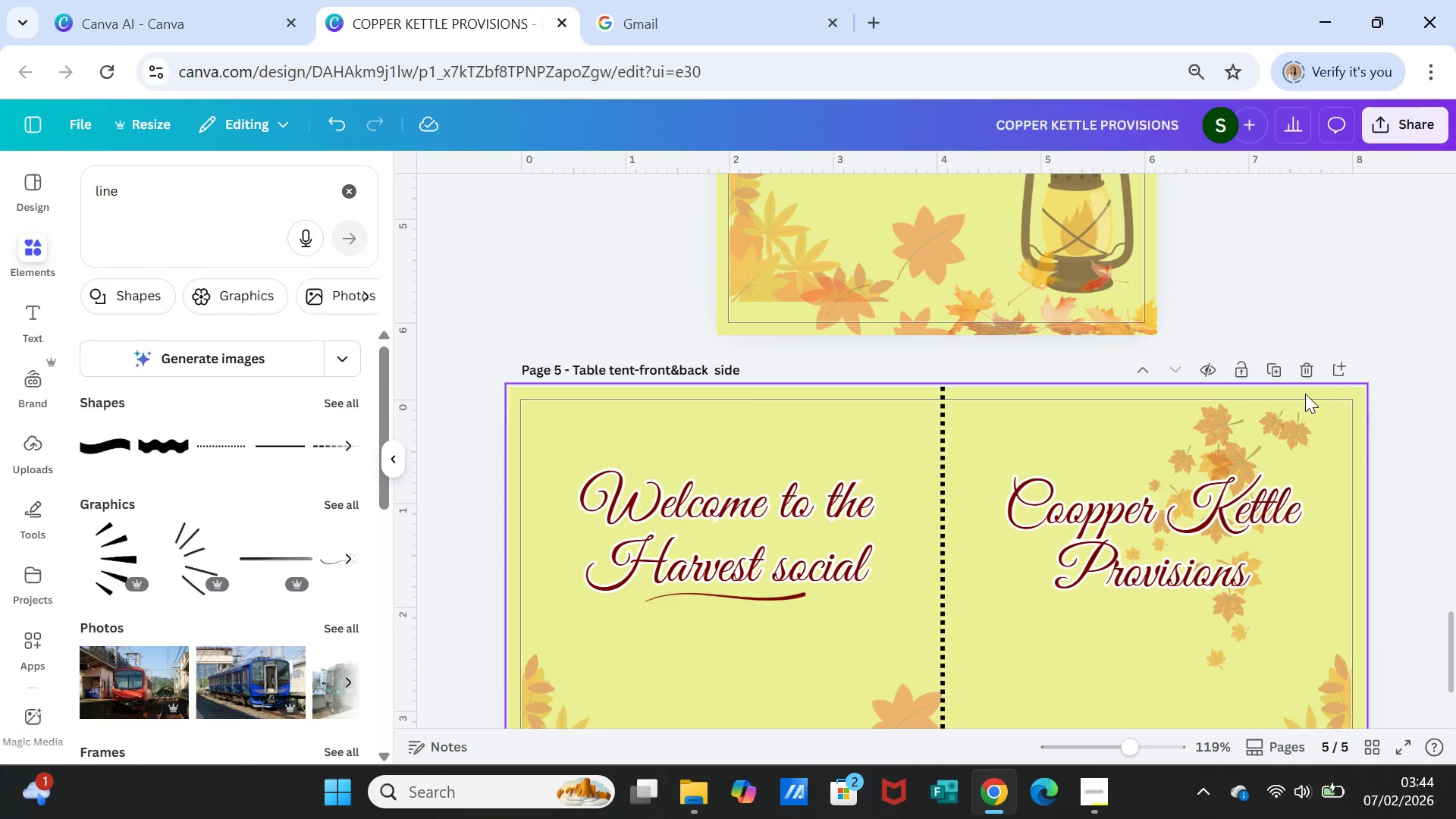 
scroll: coordinate [1306, 372], scroll_direction: up, amount: 4.0
 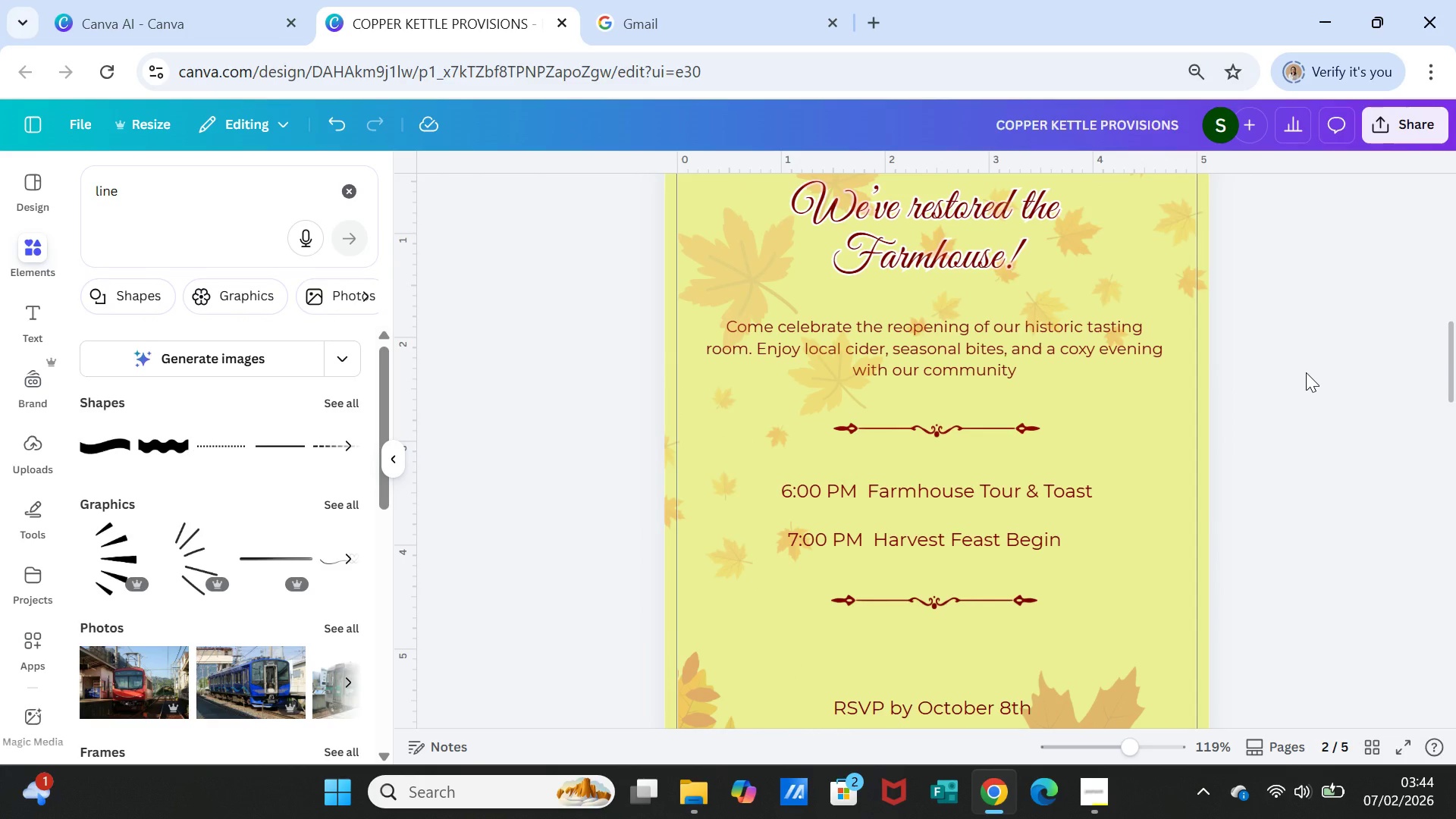 
wait(7.64)
 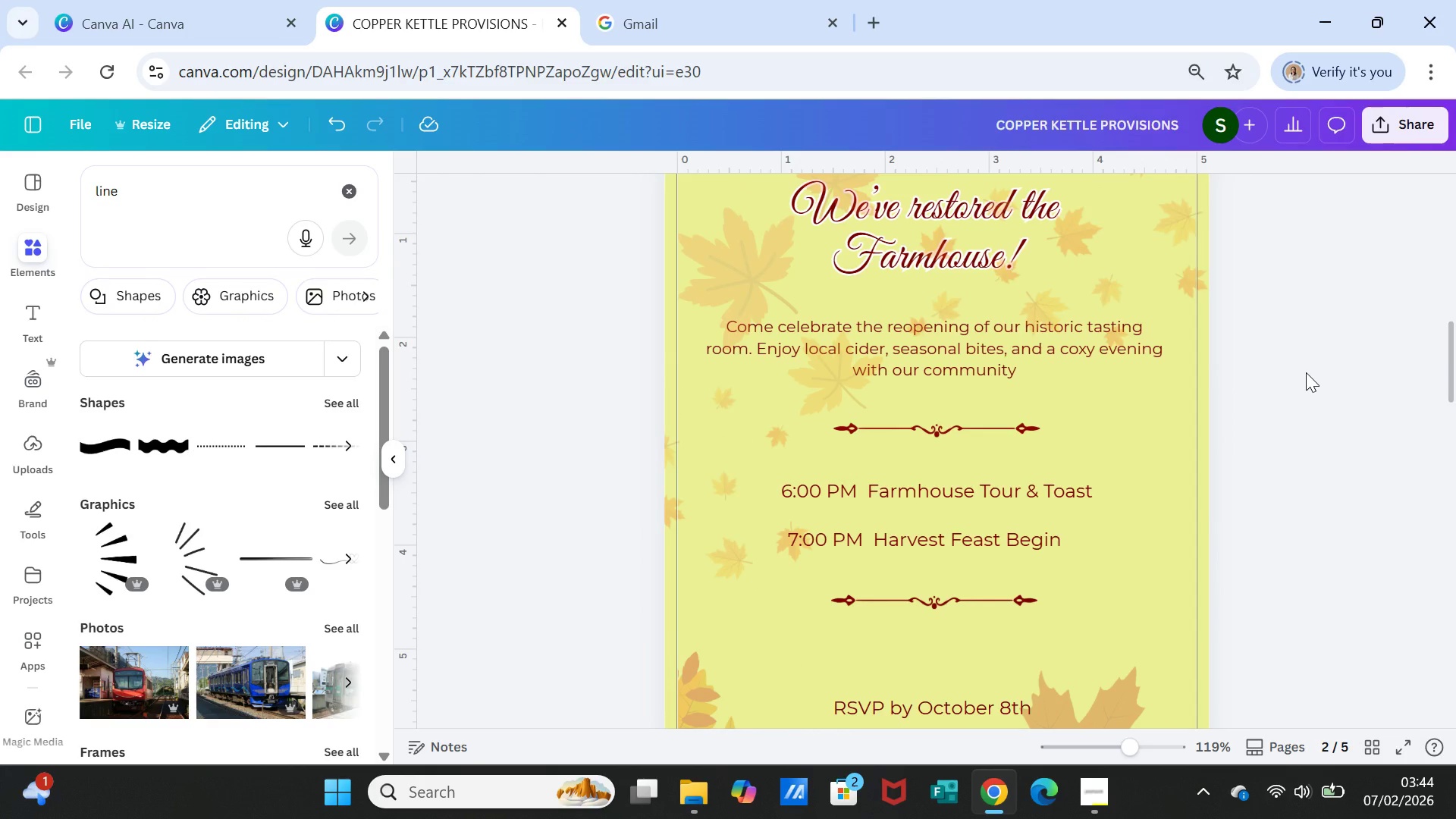 
scroll: coordinate [1306, 368], scroll_direction: up, amount: 14.0
 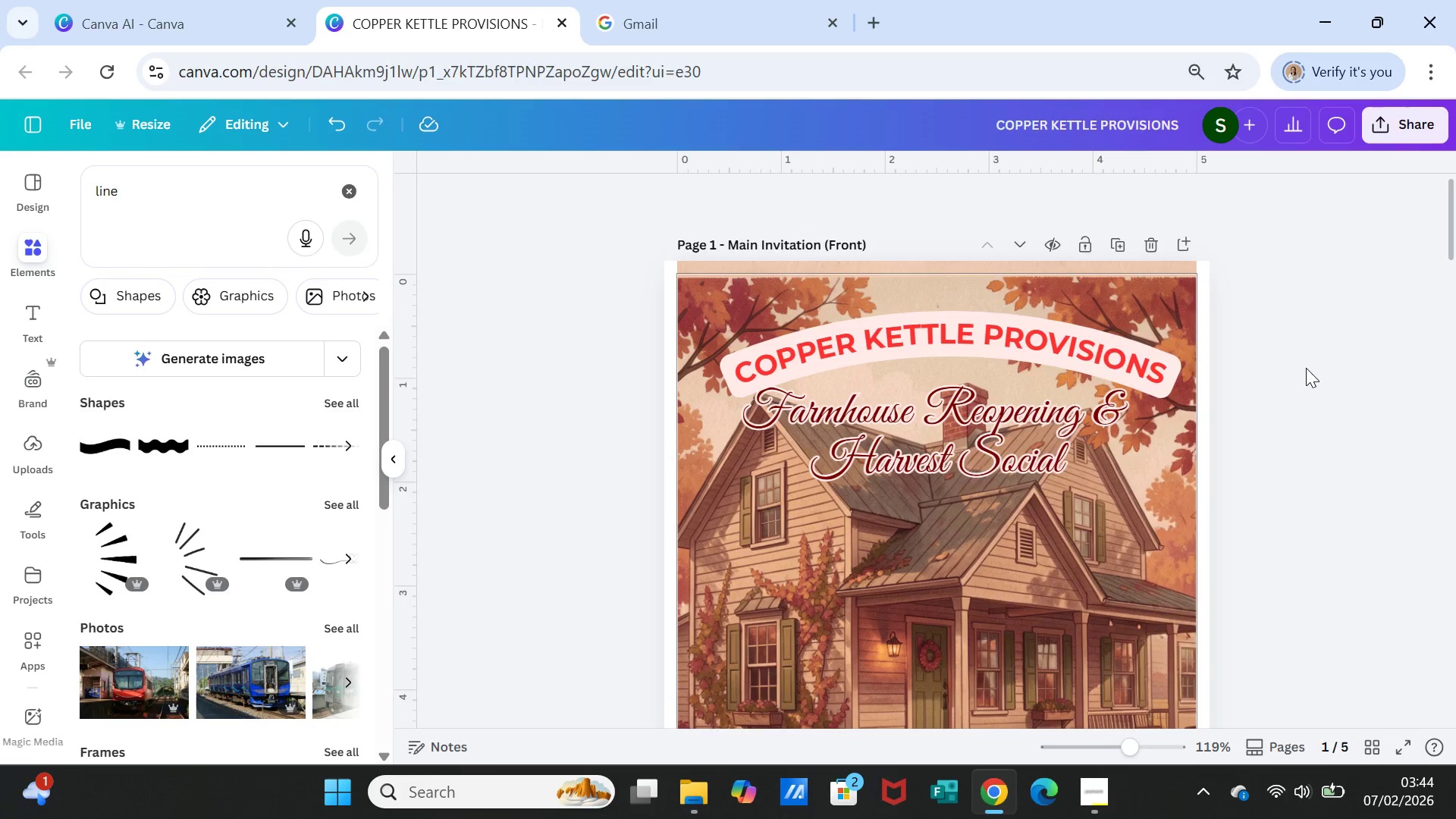 
scroll: coordinate [1306, 368], scroll_direction: down, amount: 3.0
 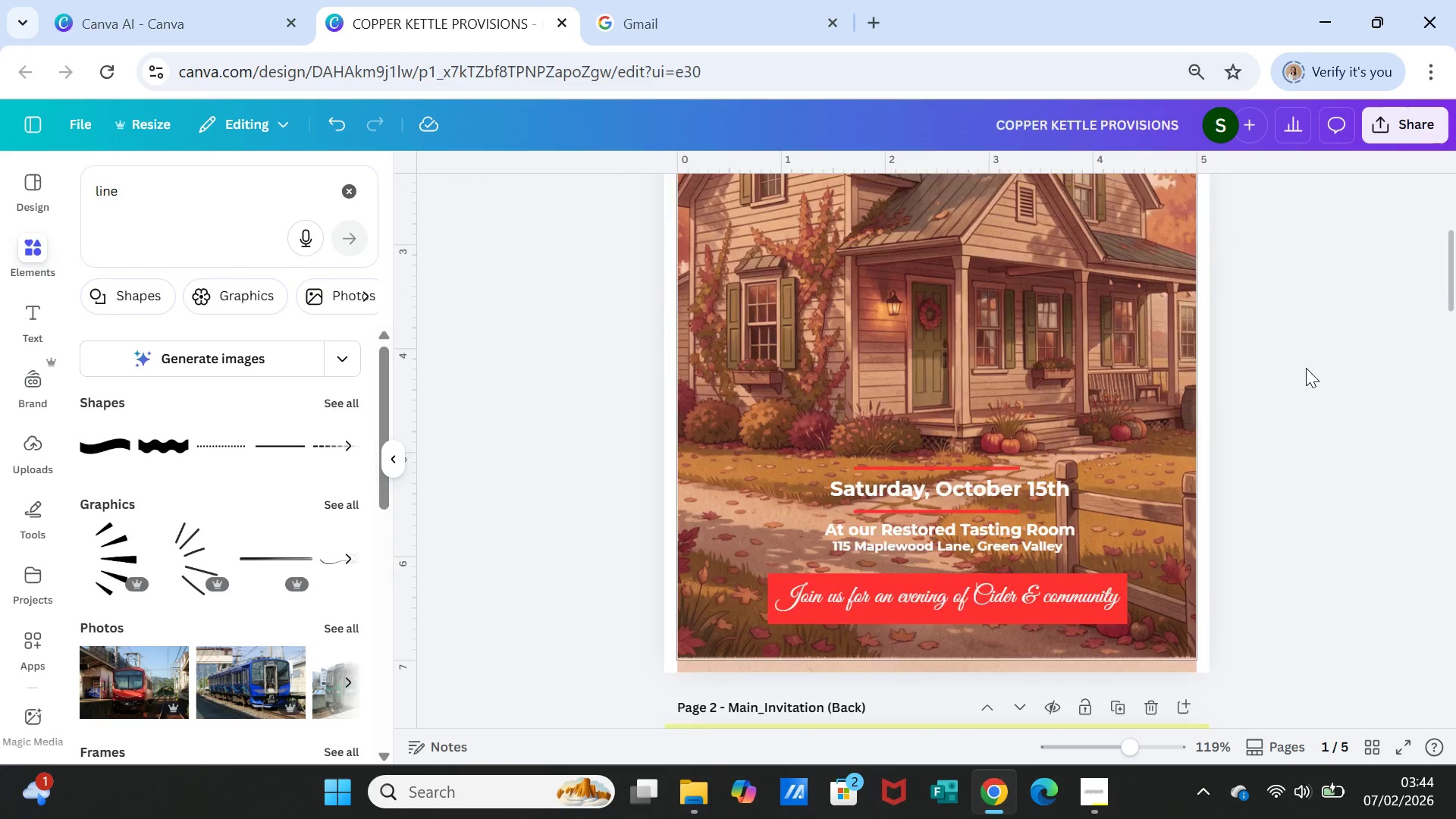 
scroll: coordinate [1306, 368], scroll_direction: up, amount: 3.0
 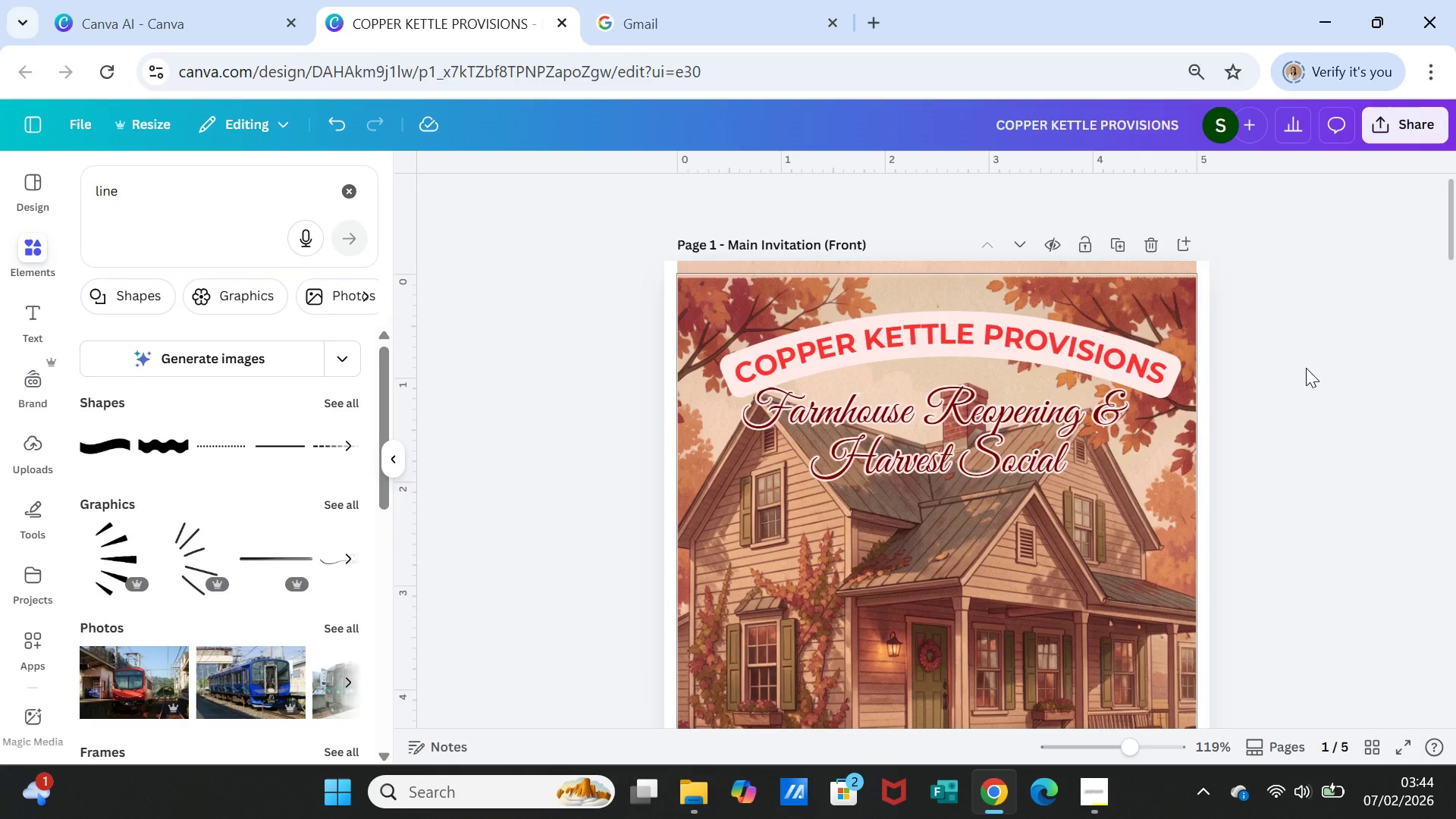 
scroll: coordinate [1306, 368], scroll_direction: down, amount: 3.0
 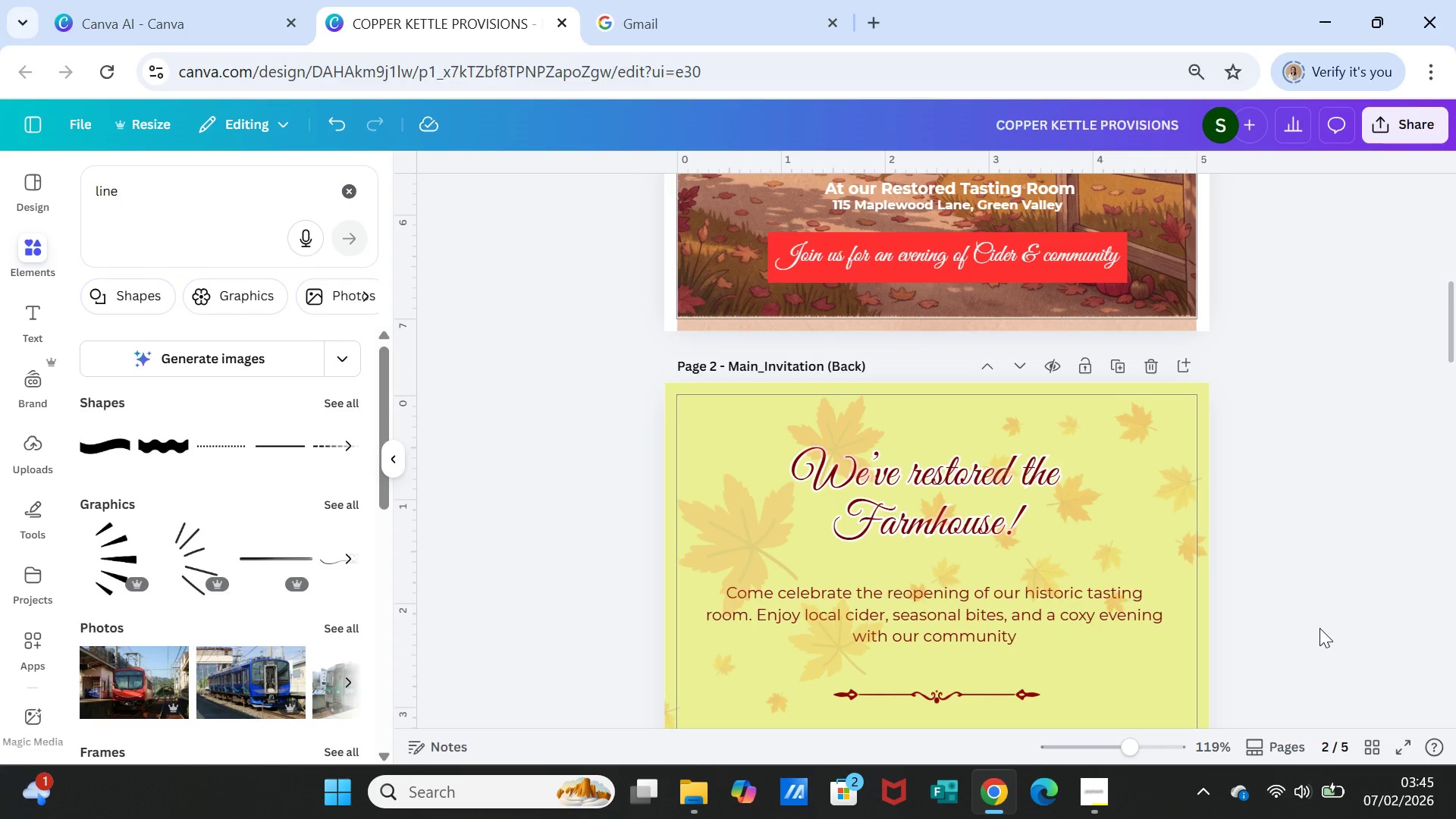 
wait(31.94)
 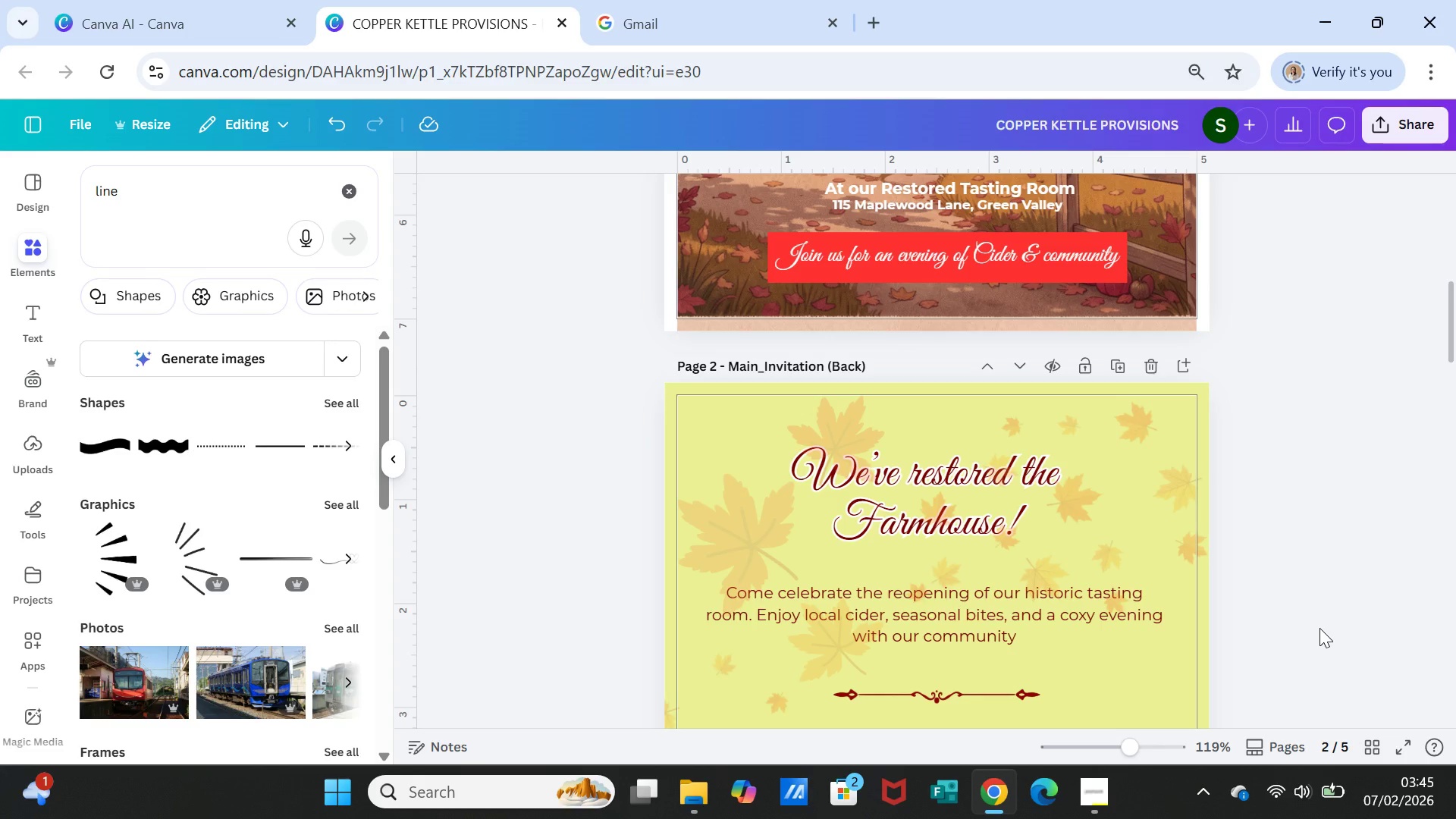 
scroll: coordinate [1147, 555], scroll_direction: down, amount: 5.0
 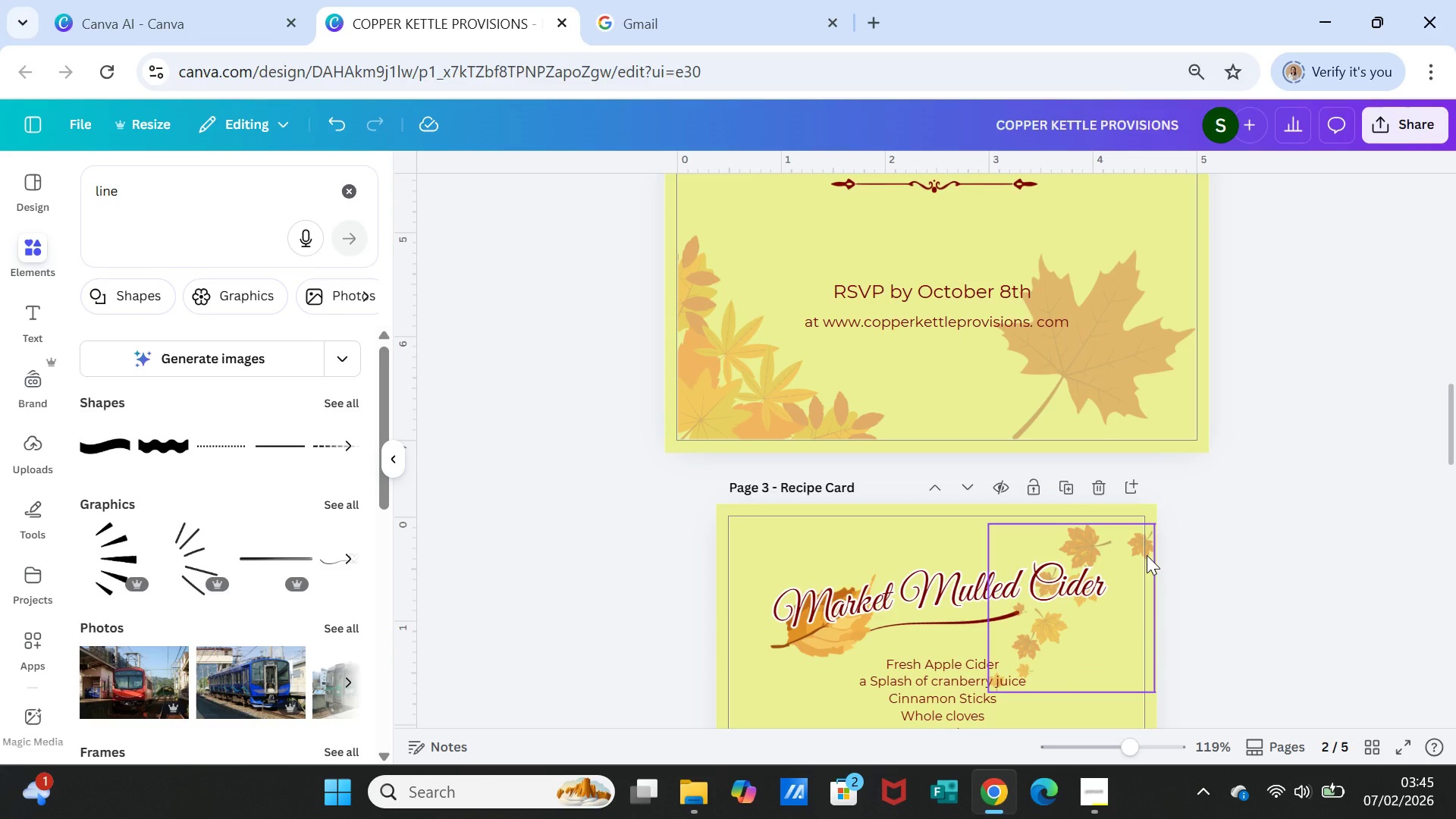 
wait(6.55)
 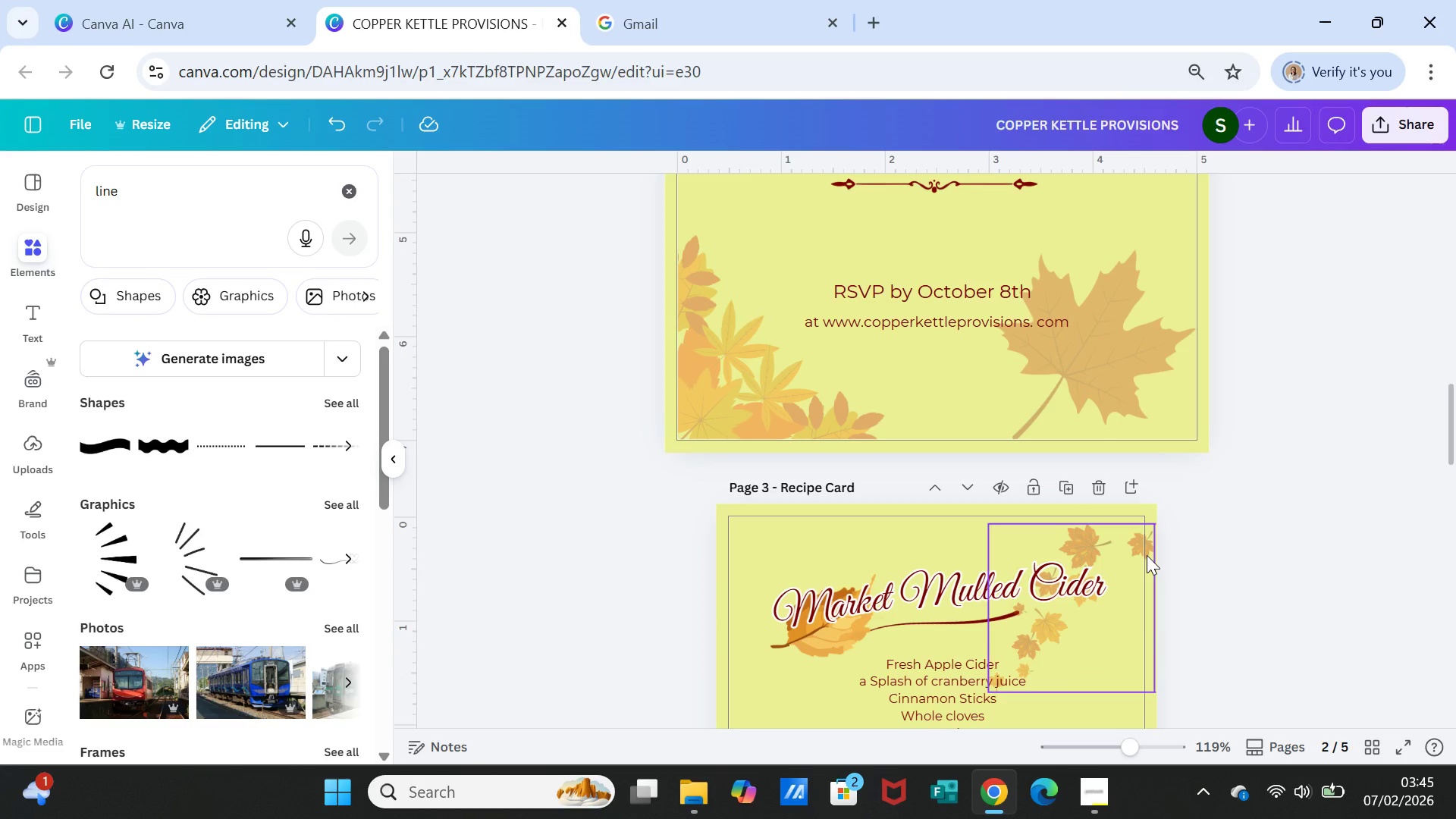 
scroll: coordinate [1147, 555], scroll_direction: down, amount: 5.0
 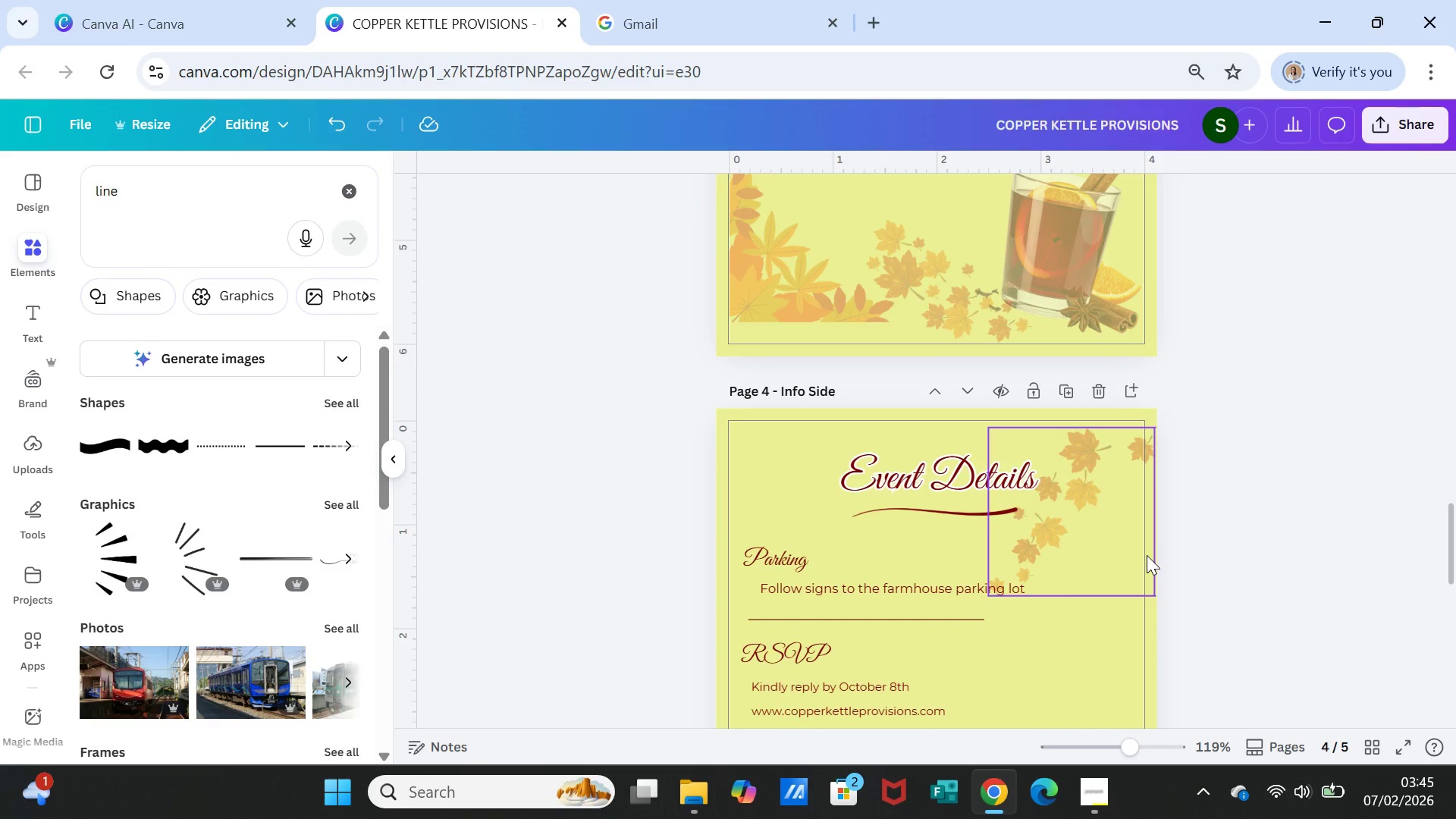 
scroll: coordinate [1147, 555], scroll_direction: down, amount: 6.0
 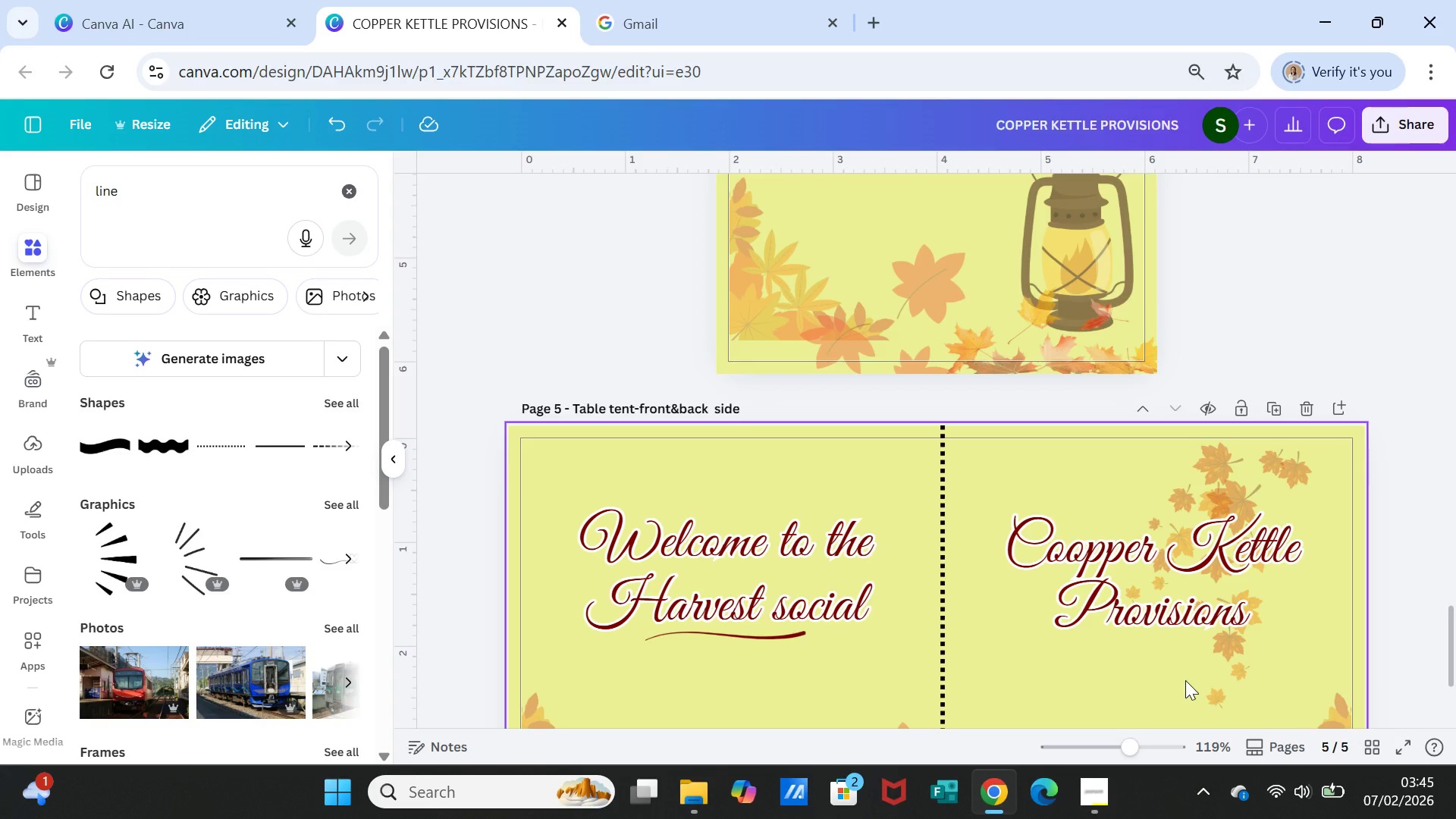 
wait(5.06)
 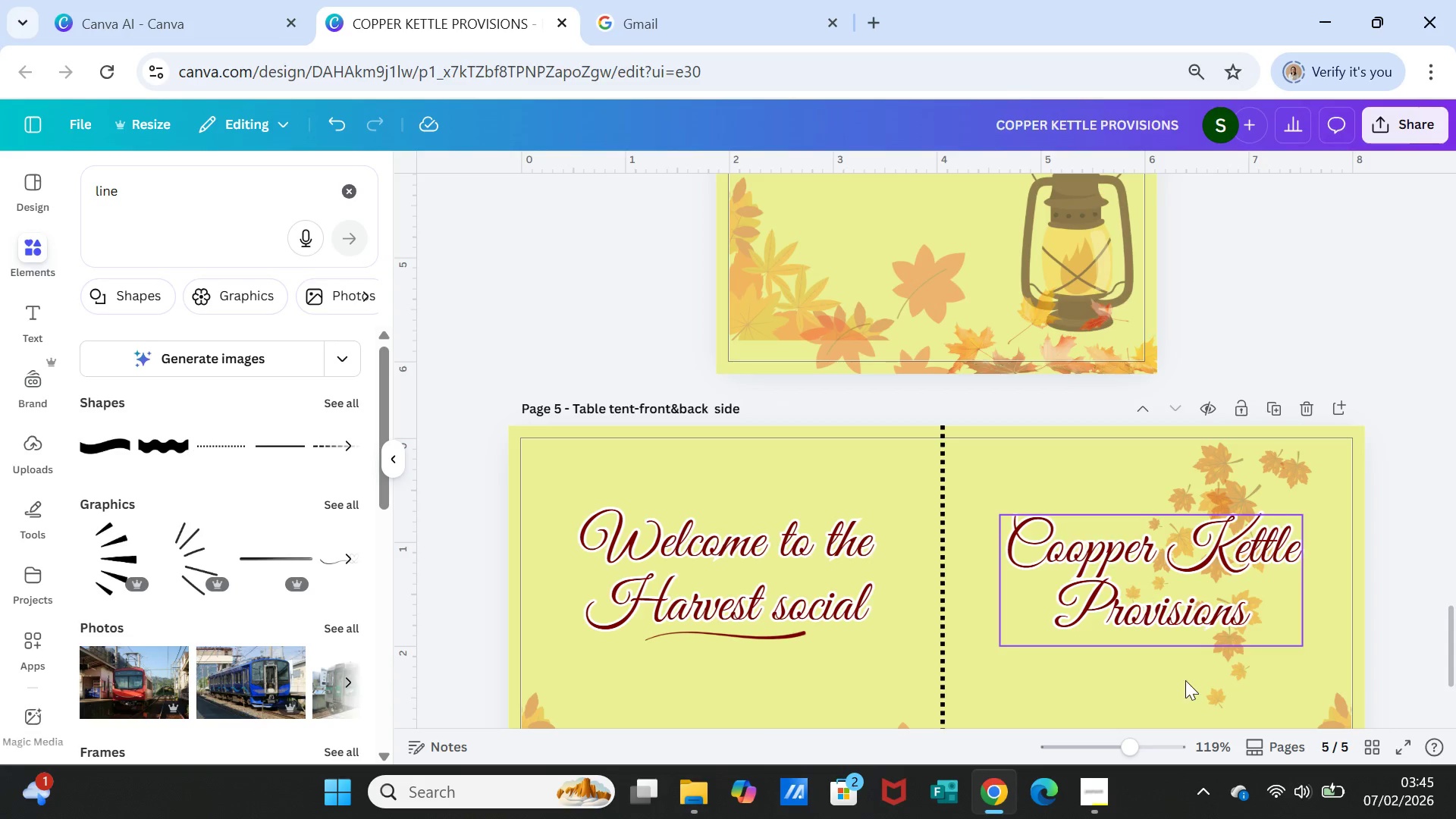 
scroll: coordinate [1188, 655], scroll_direction: up, amount: 15.0
 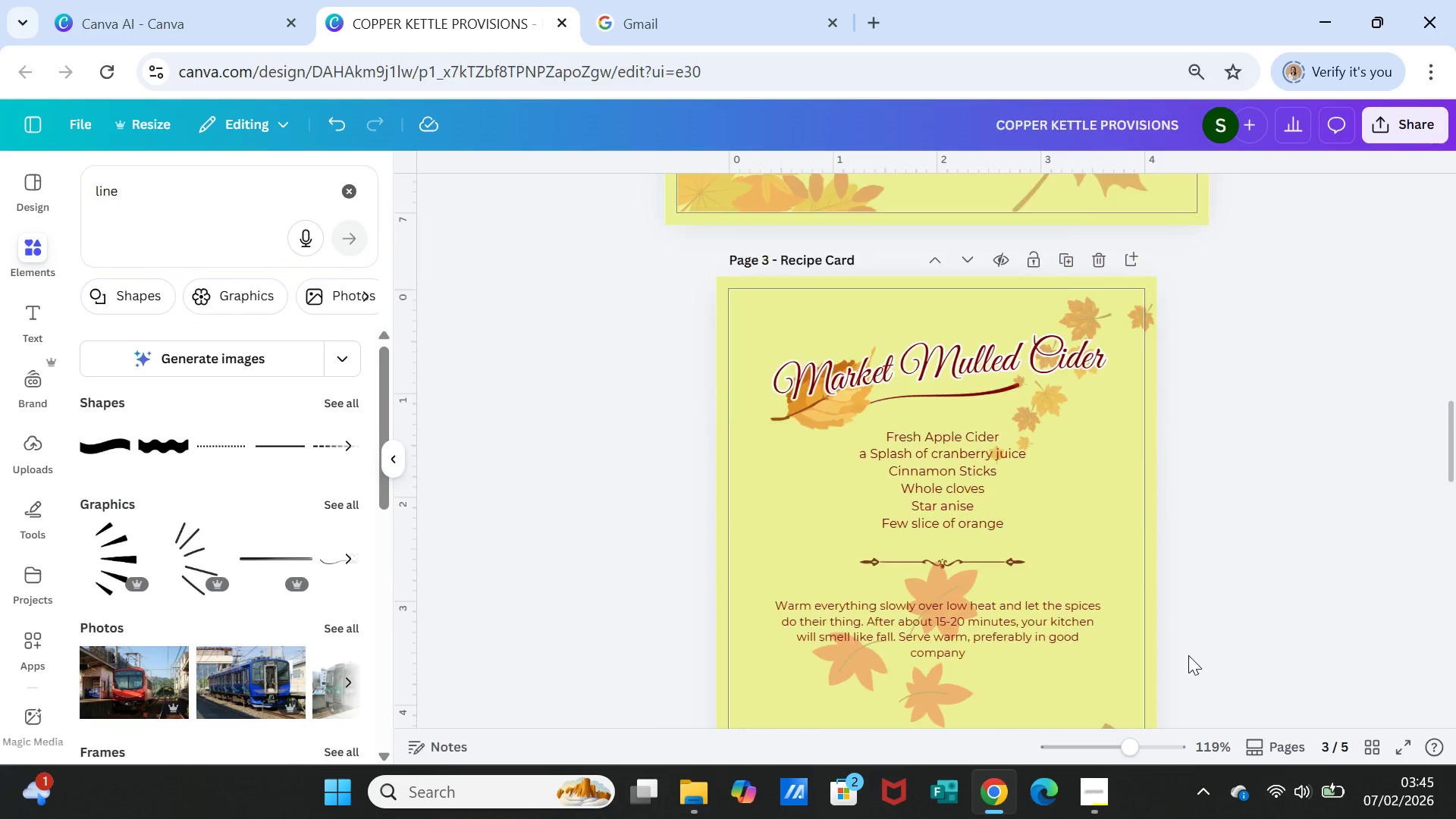 
scroll: coordinate [1188, 654], scroll_direction: down, amount: 2.0
 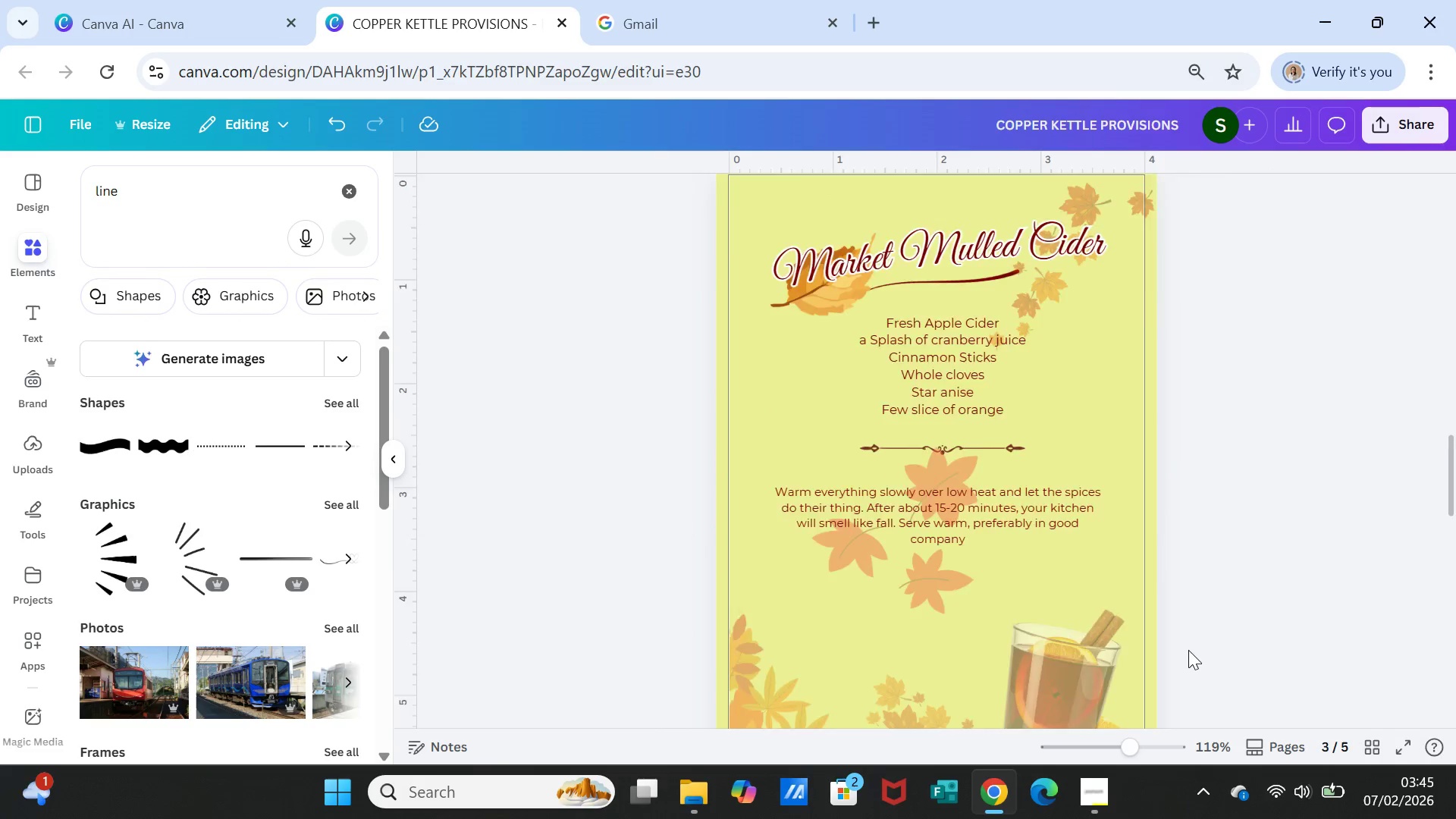 
scroll: coordinate [1188, 650], scroll_direction: up, amount: 1.0
 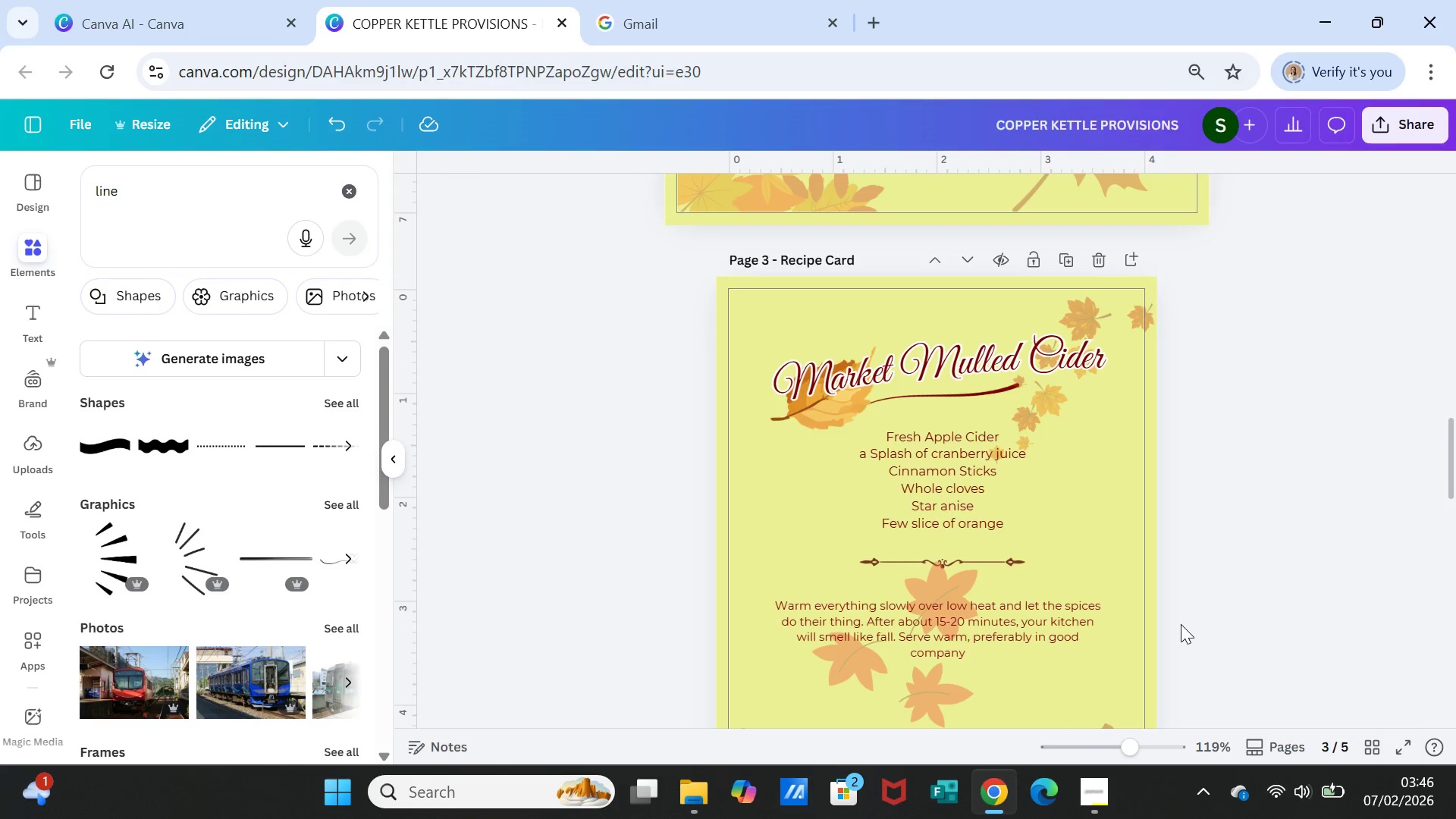 
scroll: coordinate [1027, 543], scroll_direction: down, amount: 6.0
 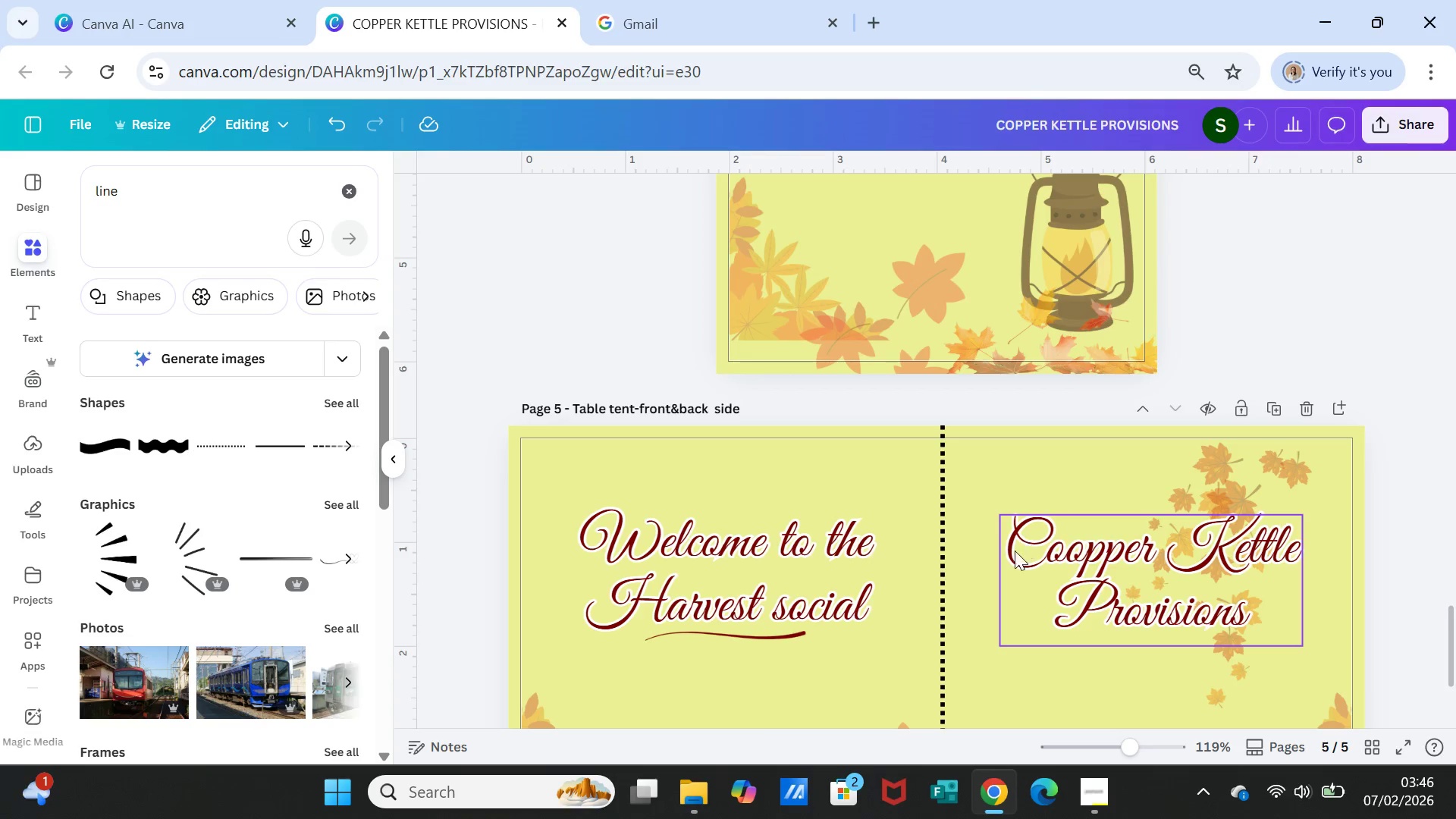 
wait(5.69)
 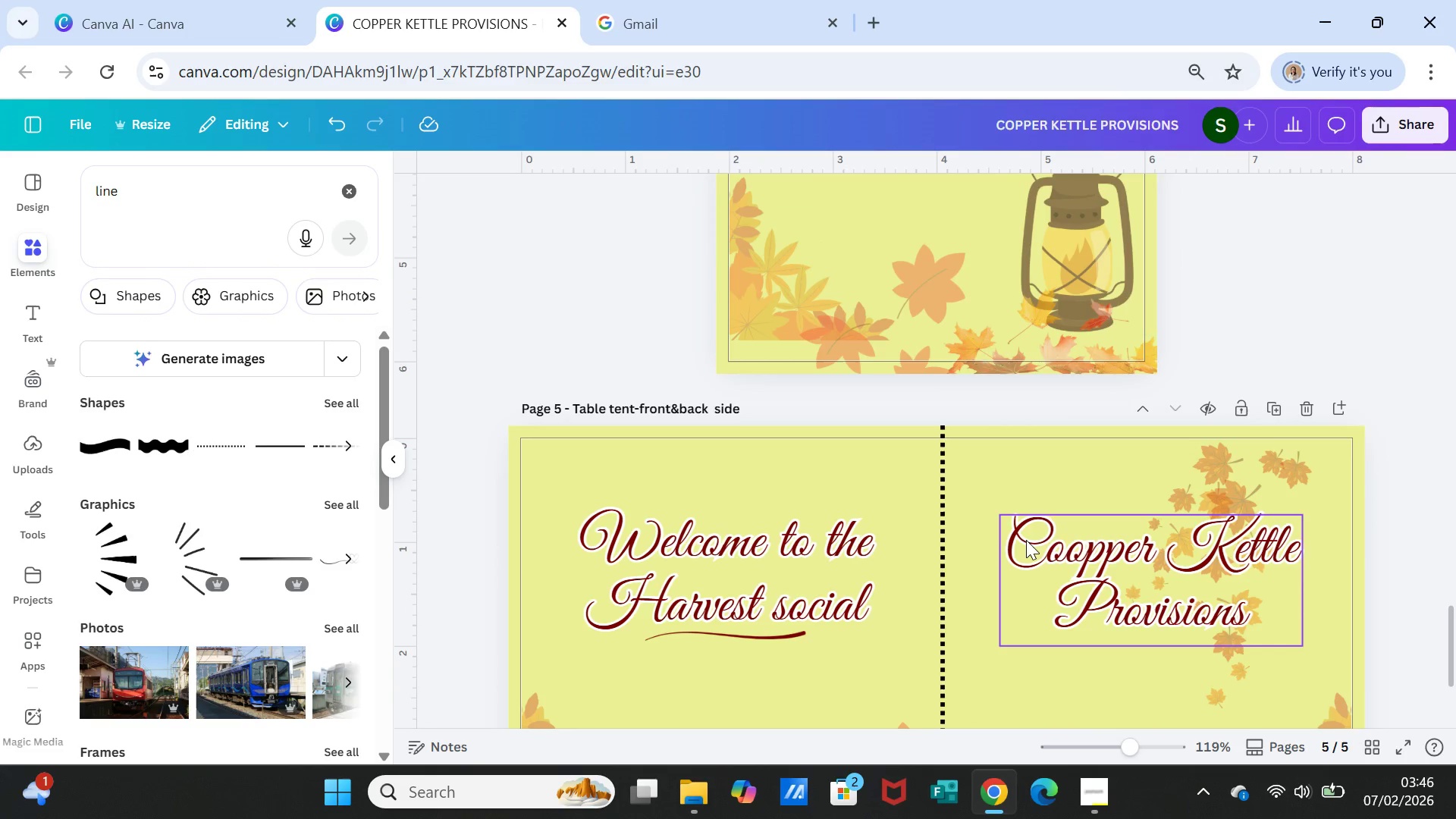 
scroll: coordinate [1283, 314], scroll_direction: down, amount: 3.0
 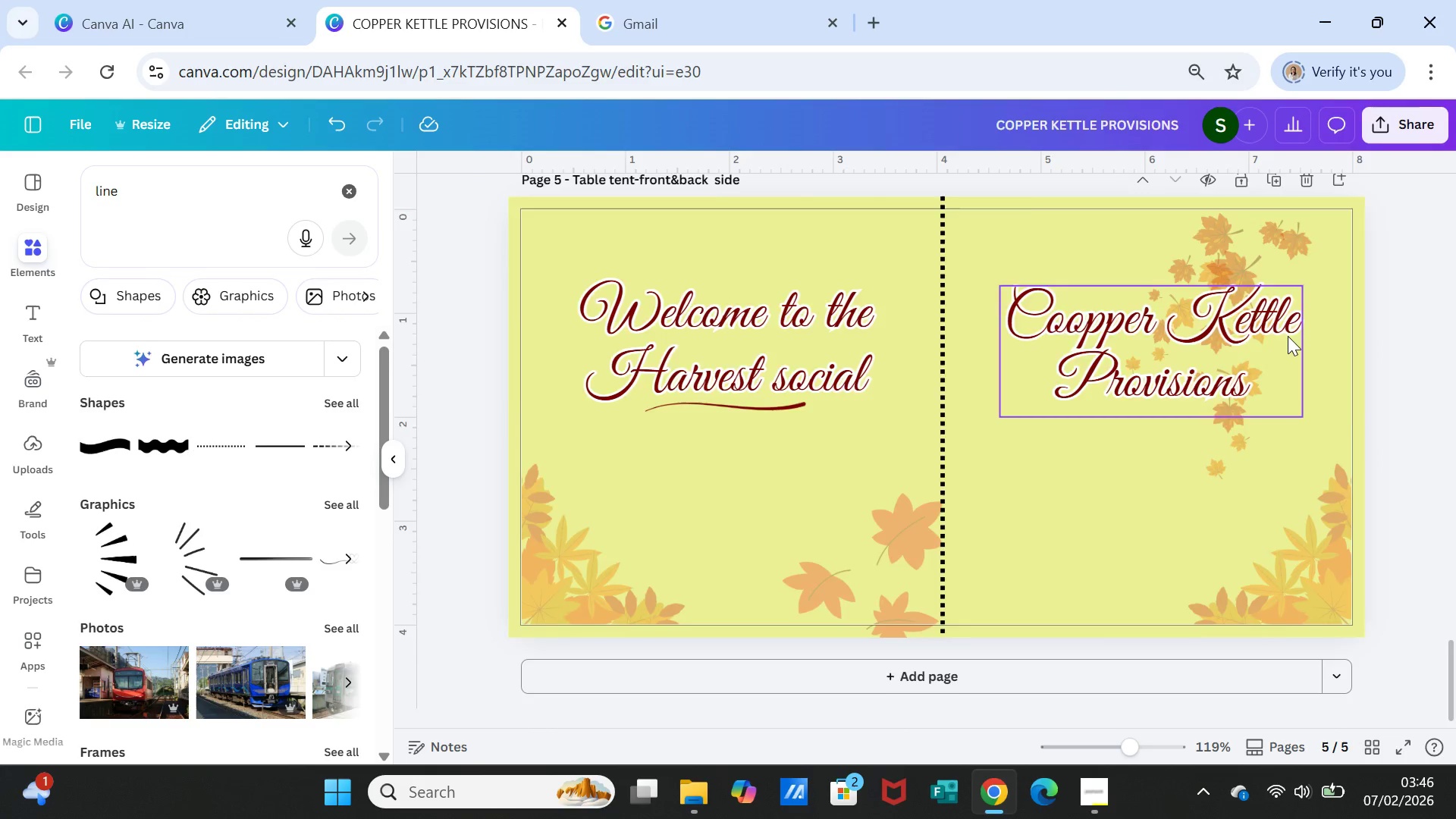 
scroll: coordinate [1288, 336], scroll_direction: up, amount: 1.0
 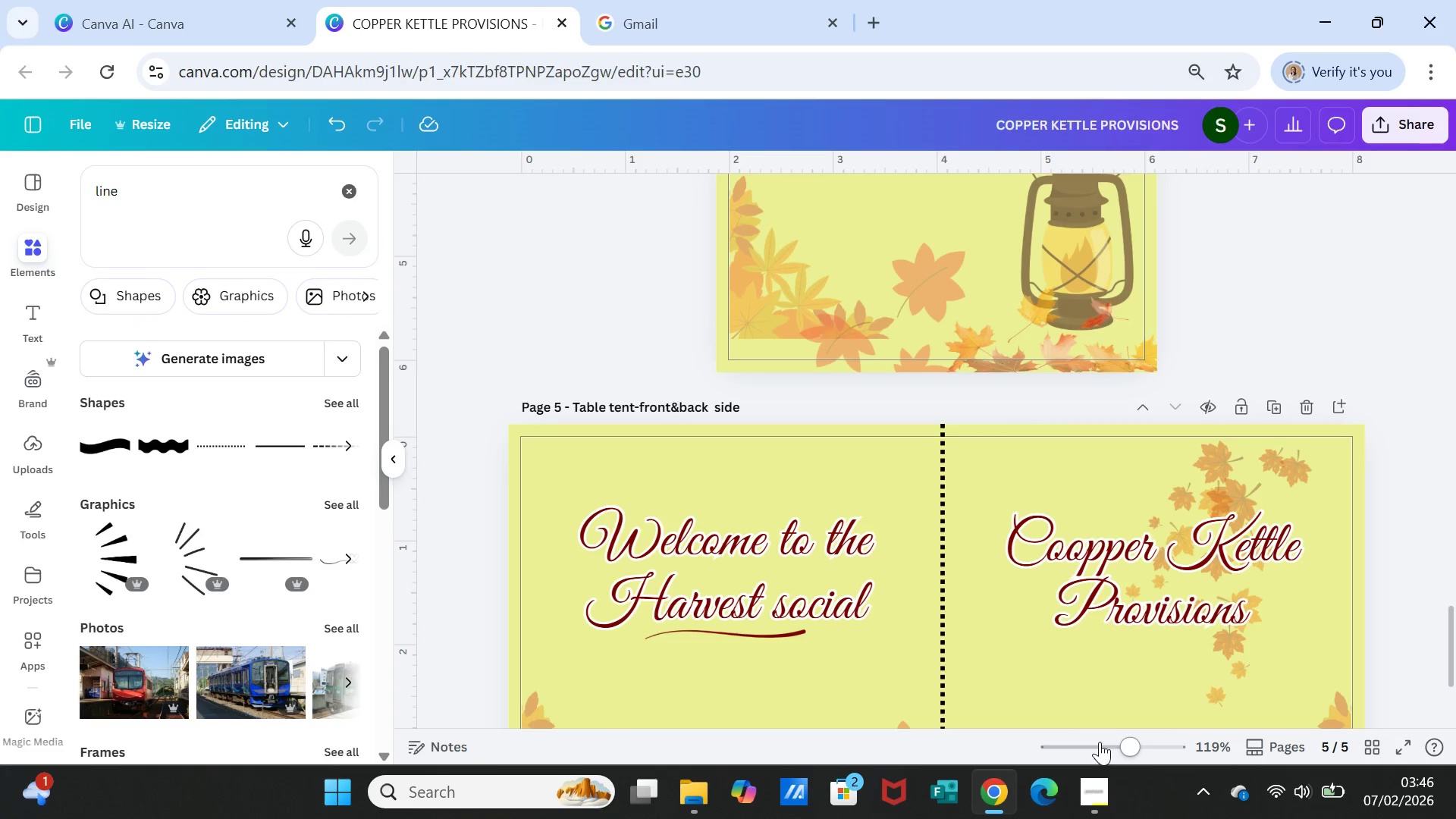 
left_click([1093, 786])